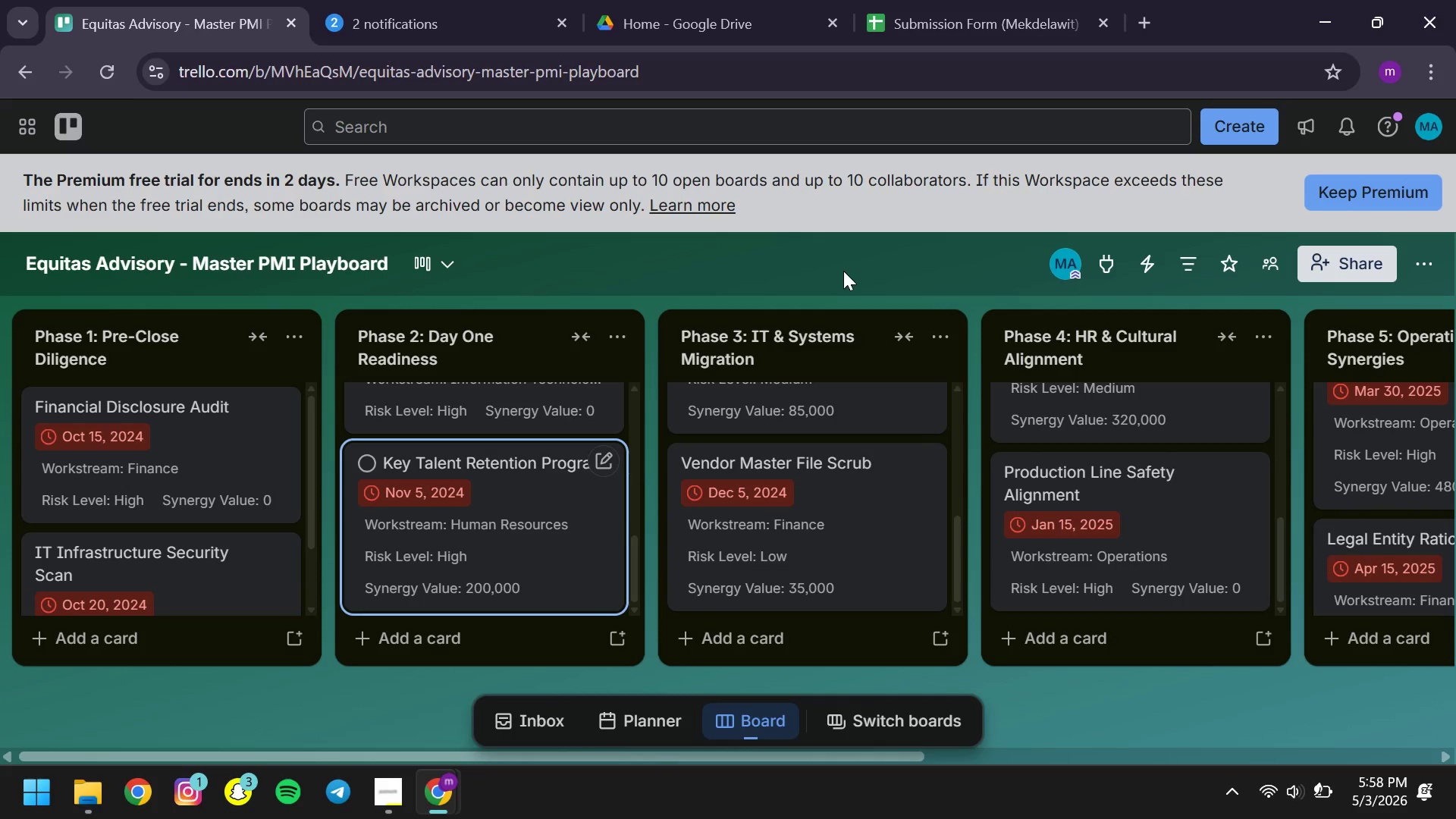 
left_click([1432, 271])
 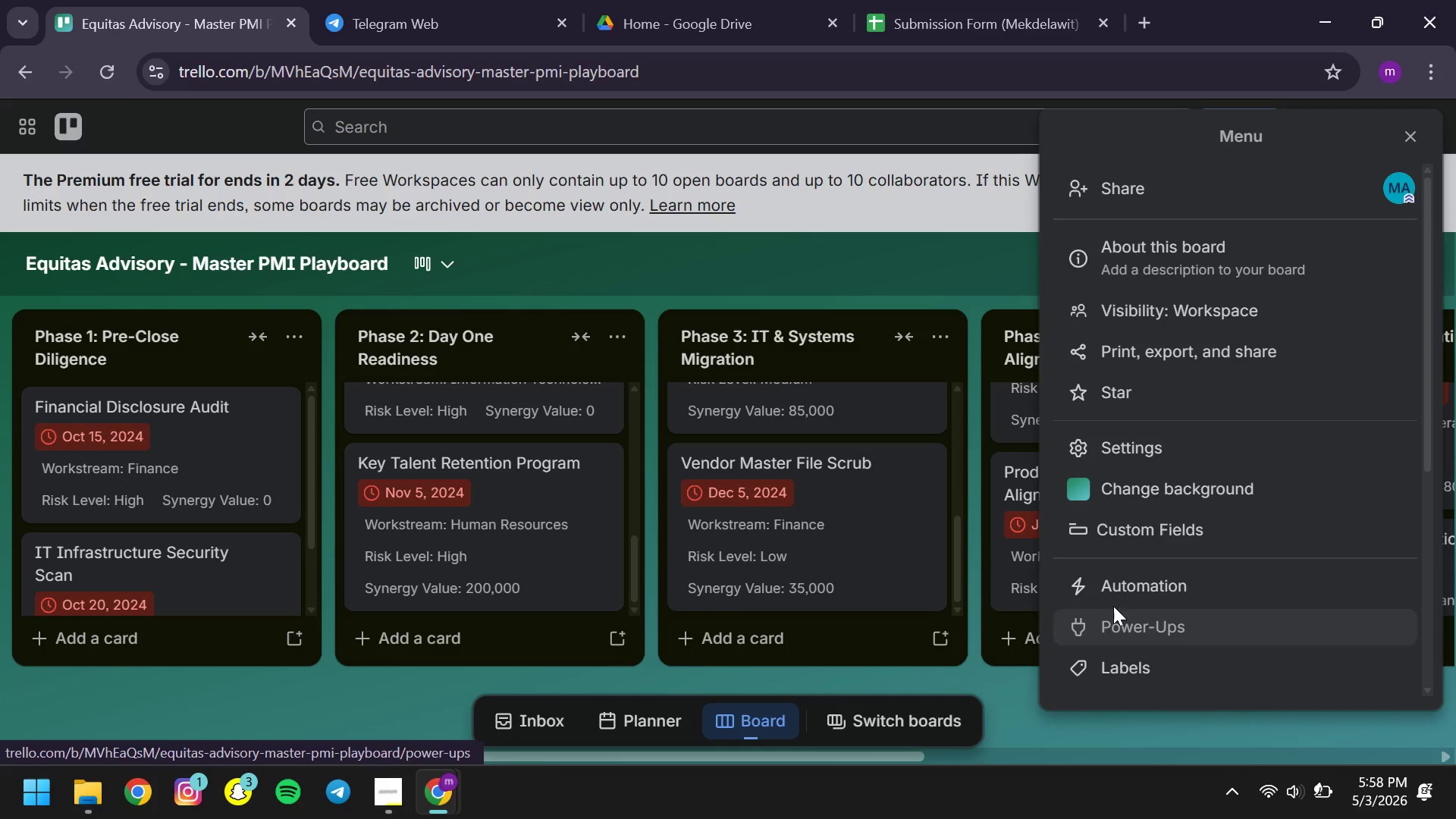 
left_click([1094, 587])
 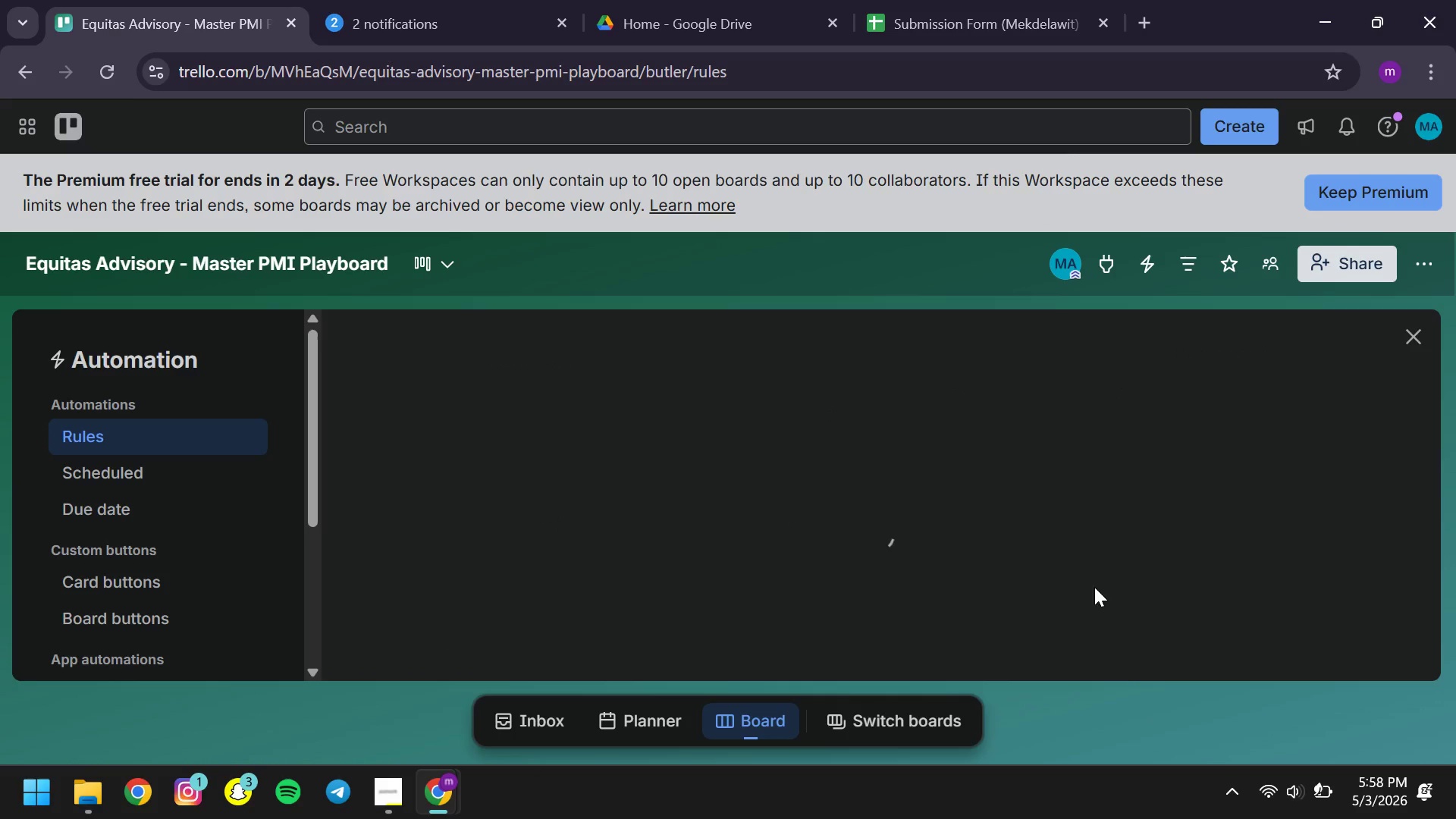 
mouse_move([654, 414])
 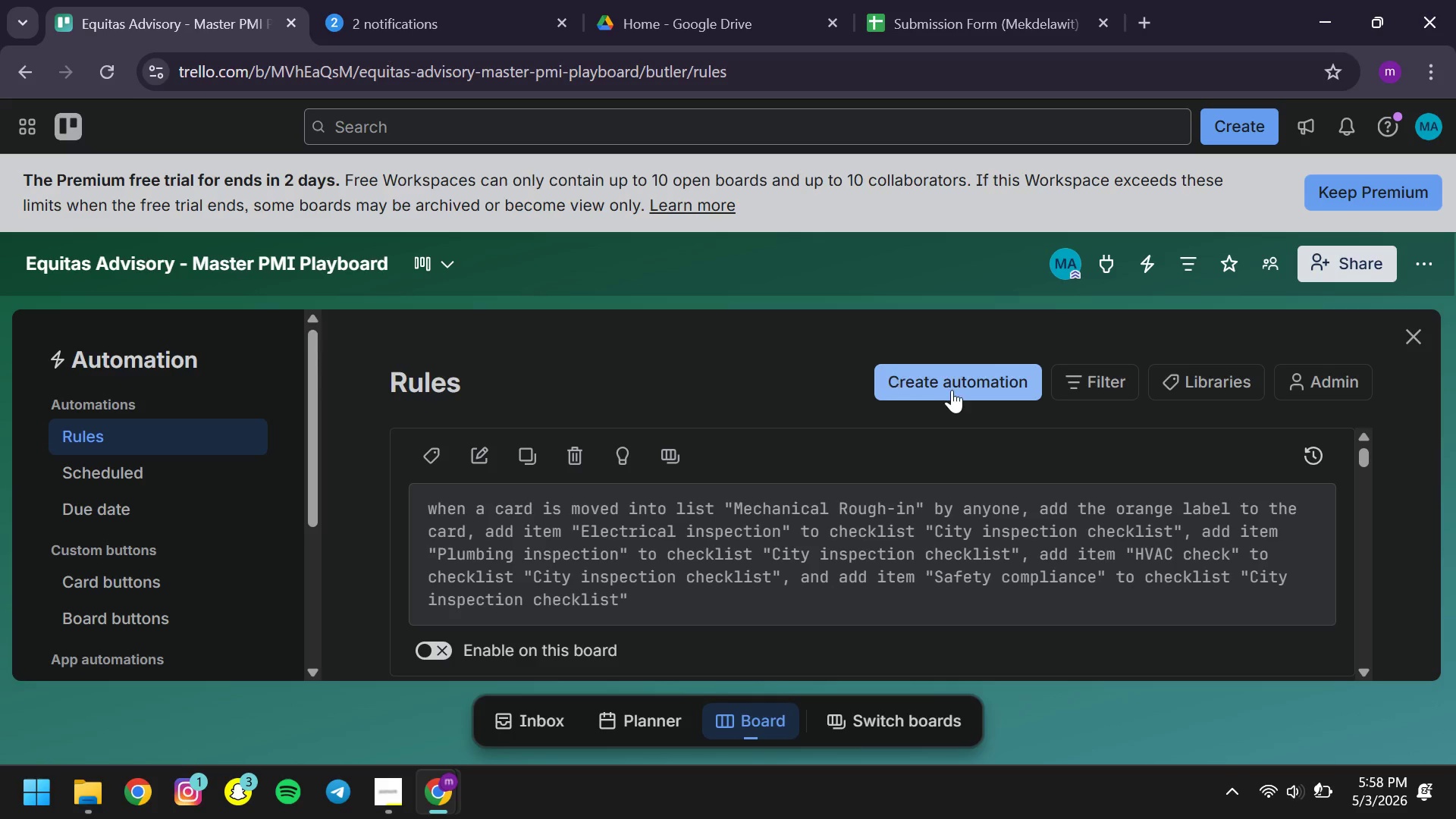 
left_click([952, 391])
 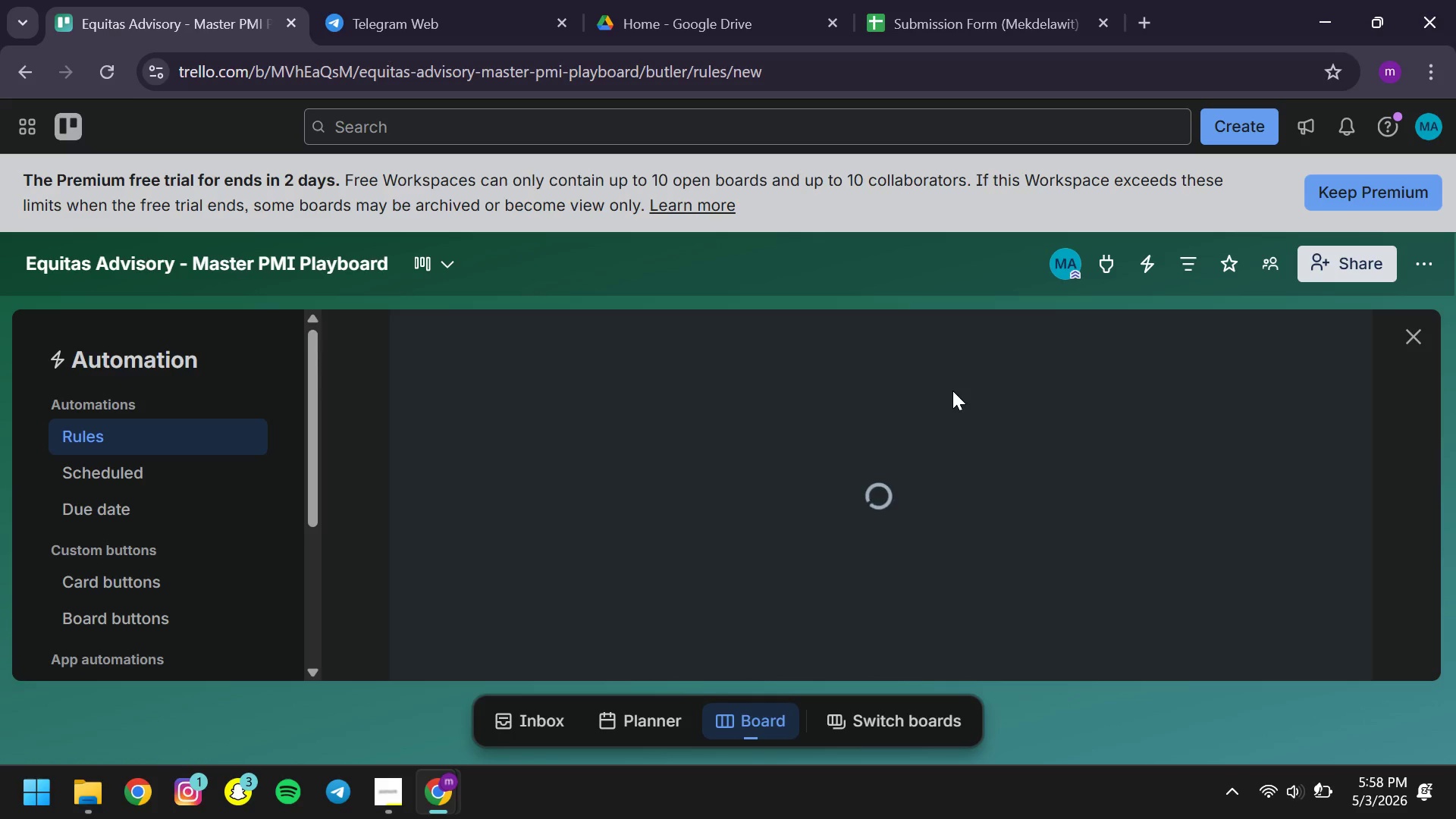 
wait(9.72)
 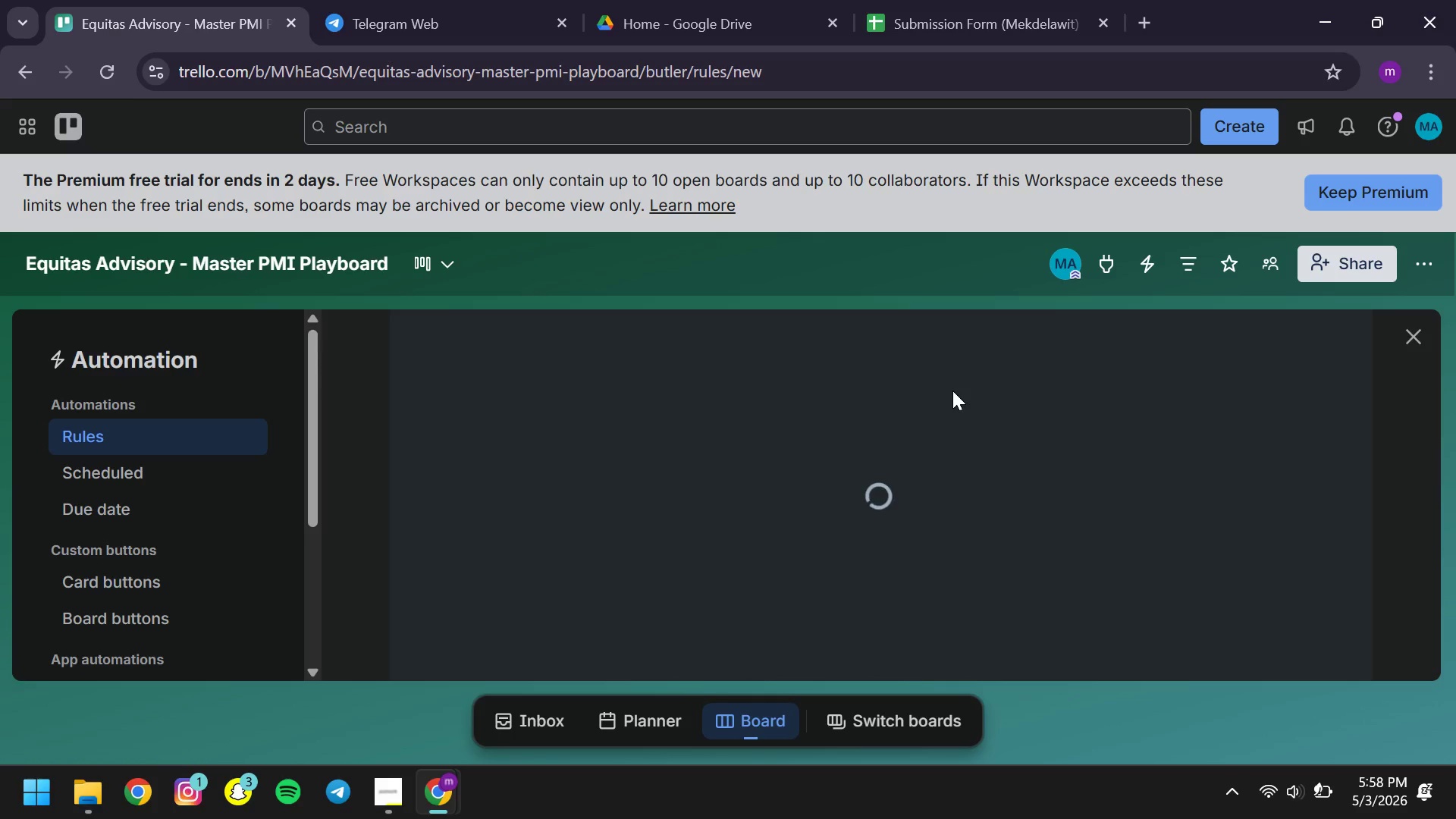 
left_click([680, 657])
 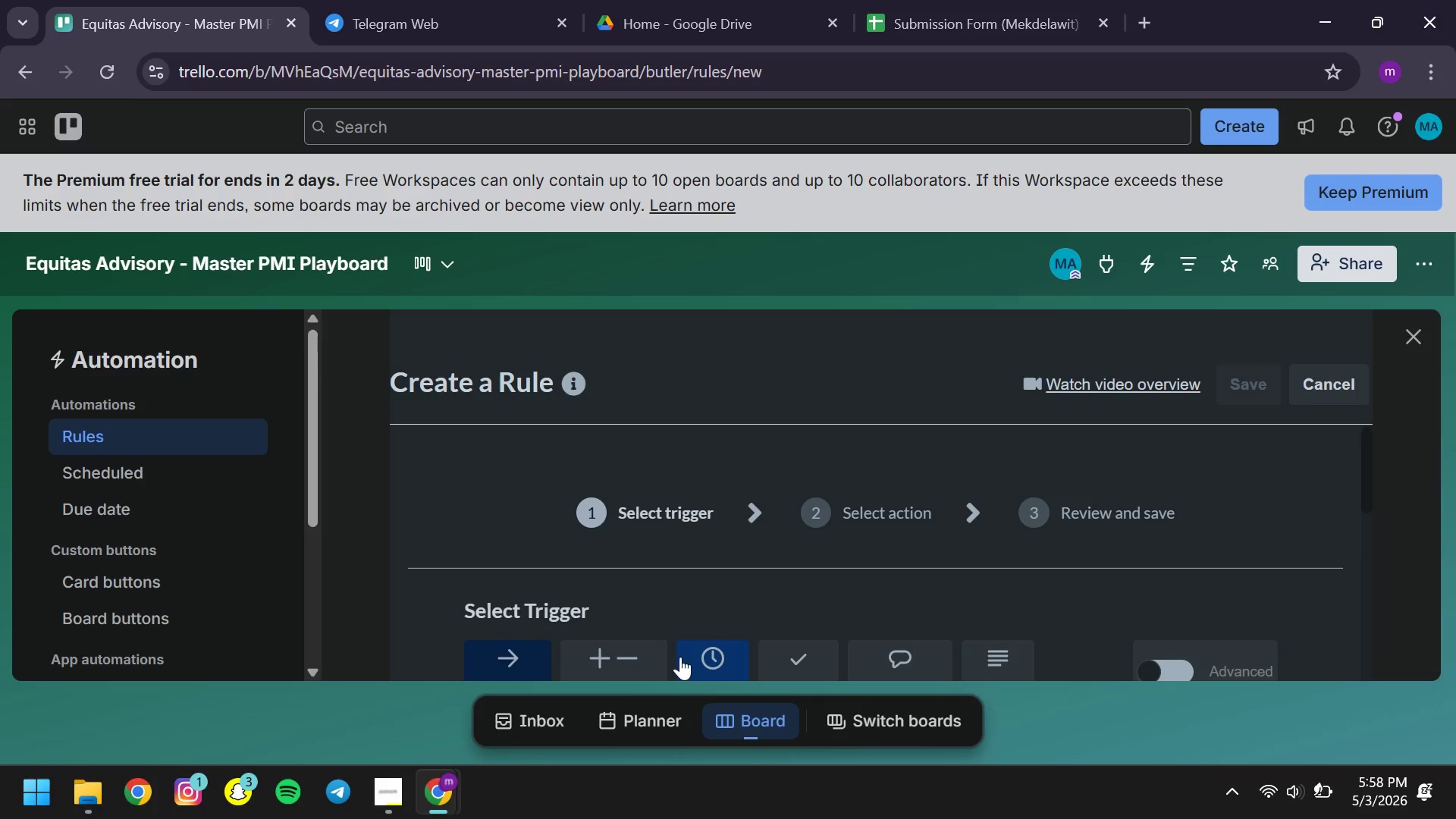 
mouse_move([686, 573])
 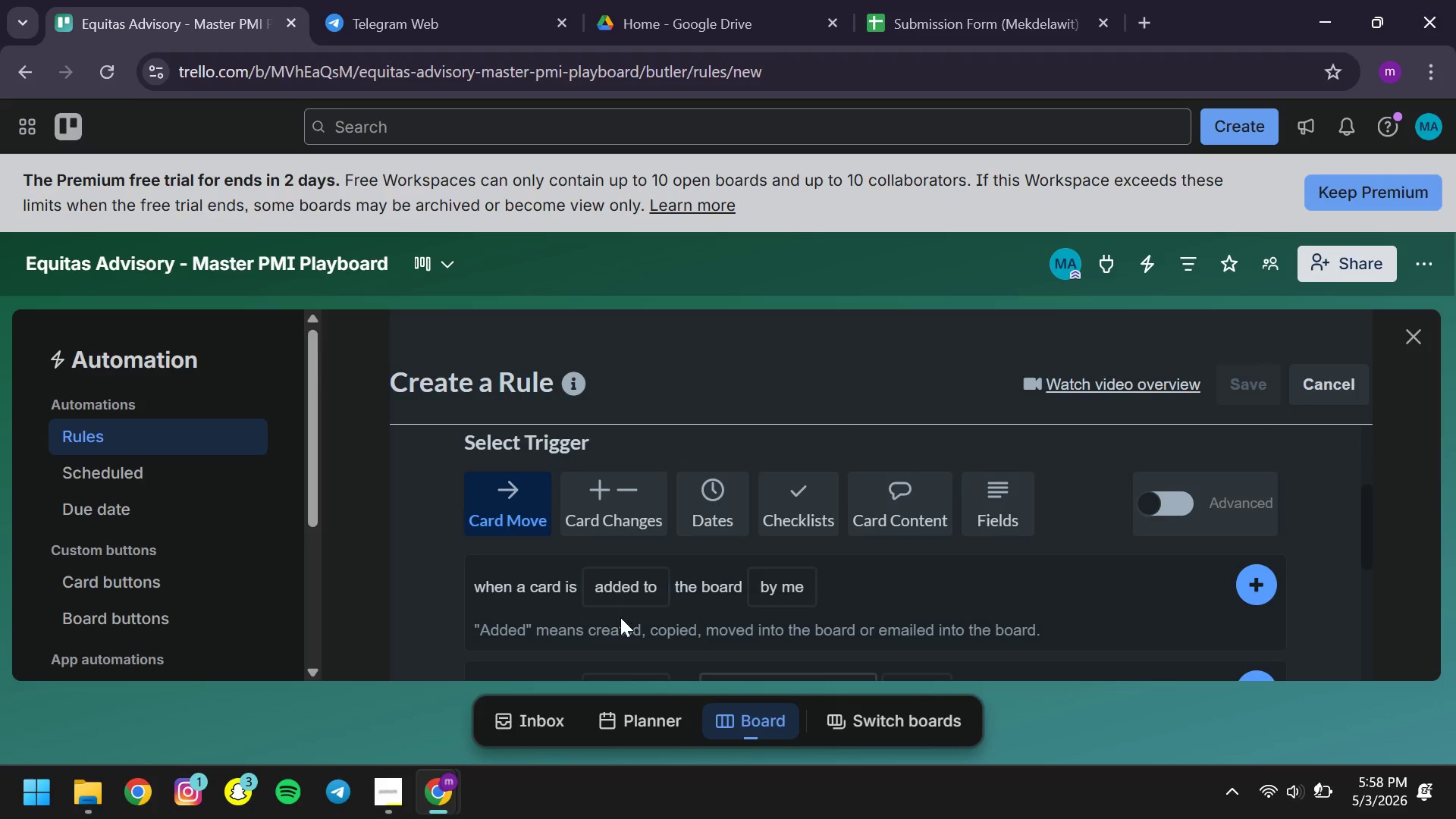 
wait(5.09)
 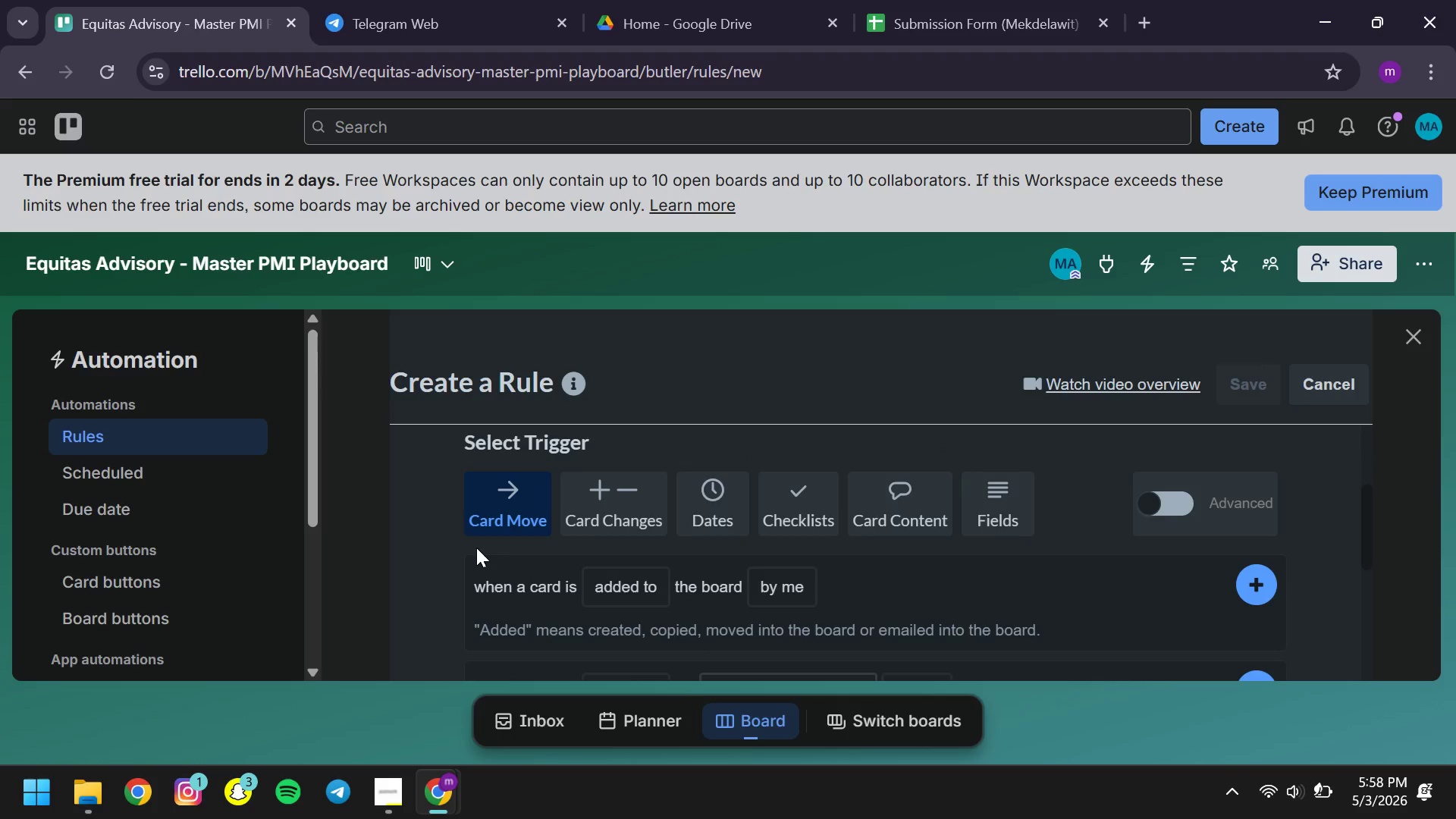 
mouse_move([729, 551])
 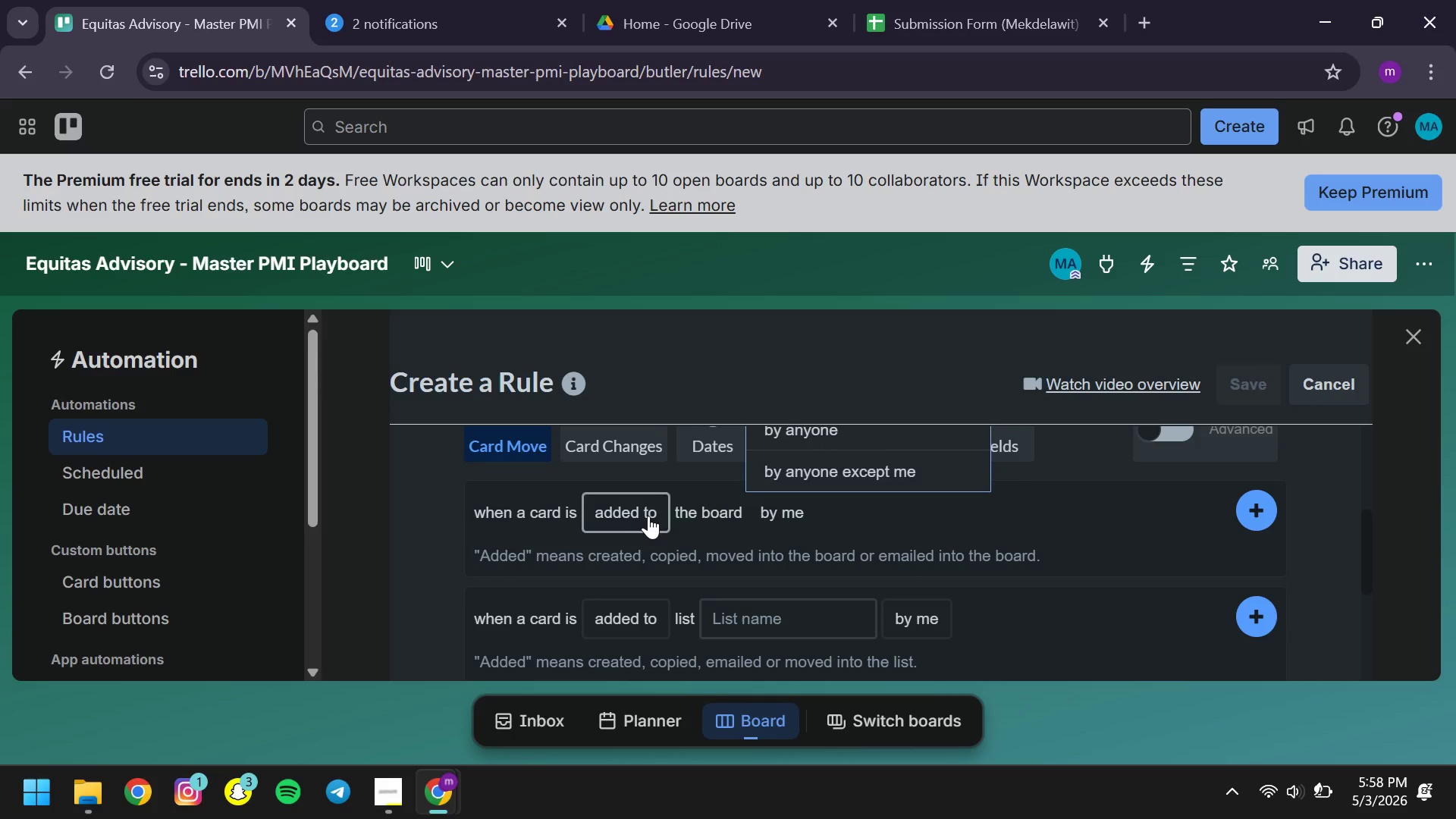 
mouse_move([643, 538])
 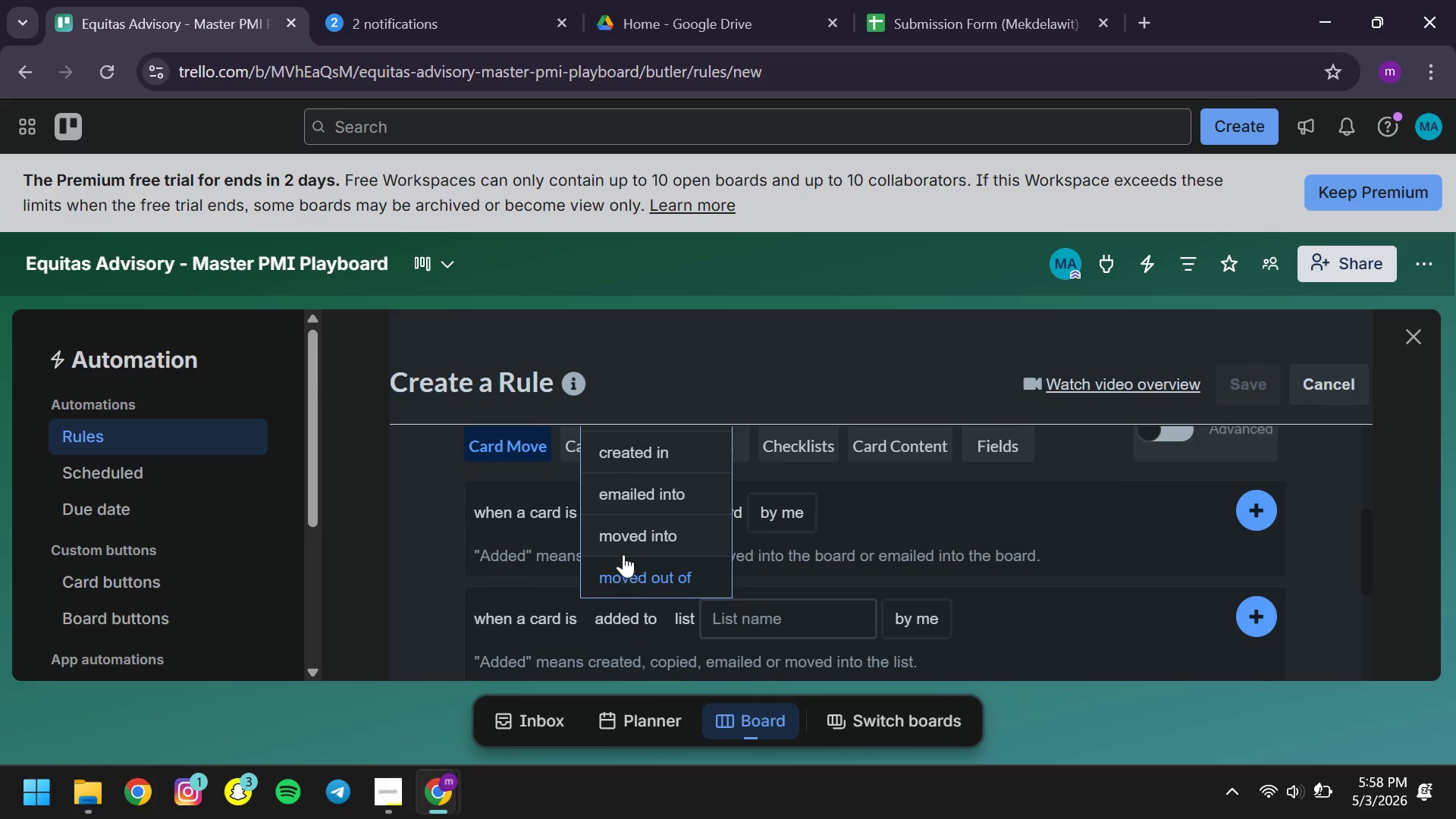 
left_click([617, 549])
 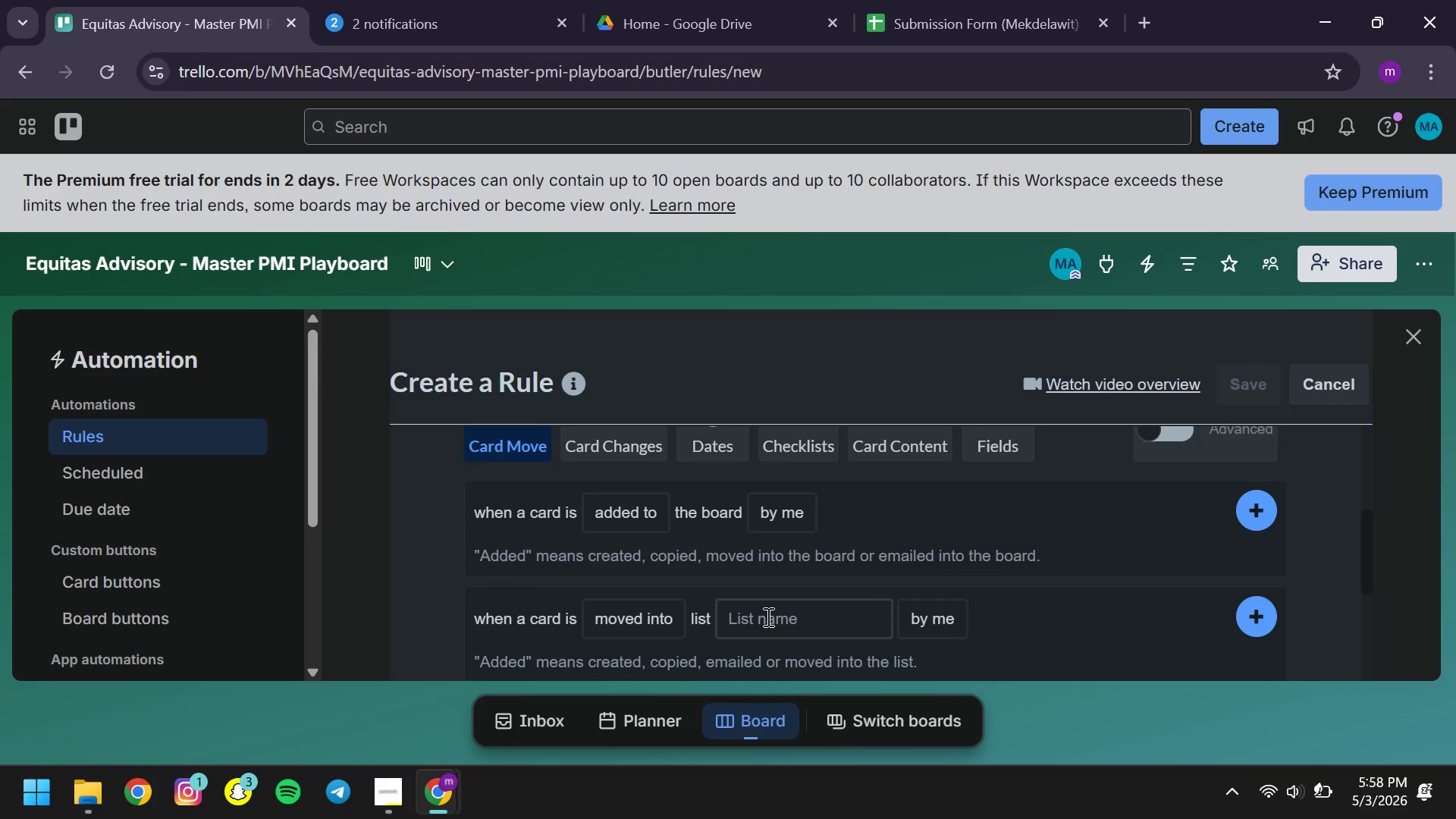 
left_click([767, 617])
 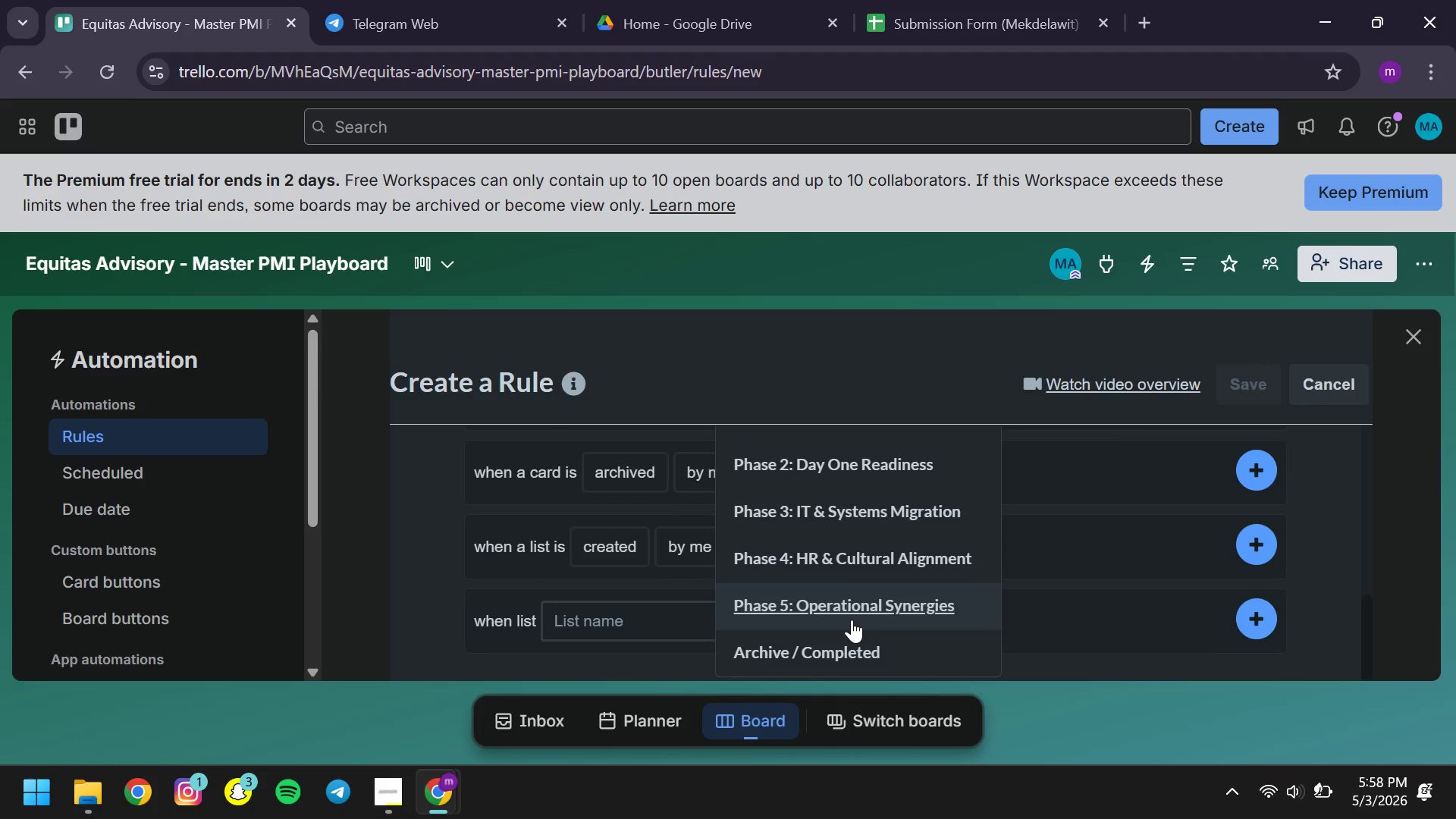 
left_click([876, 646])
 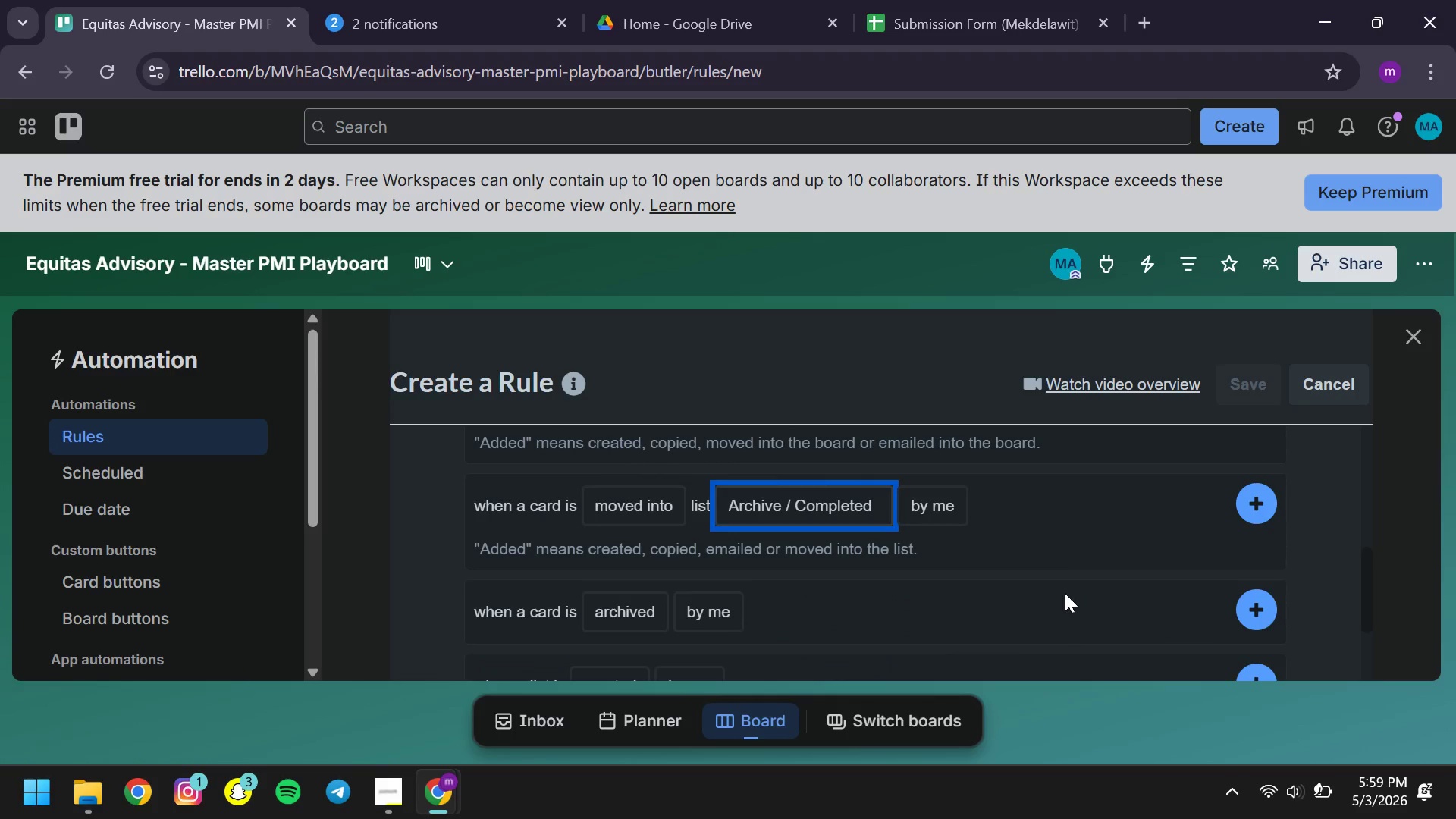 
left_click([952, 496])
 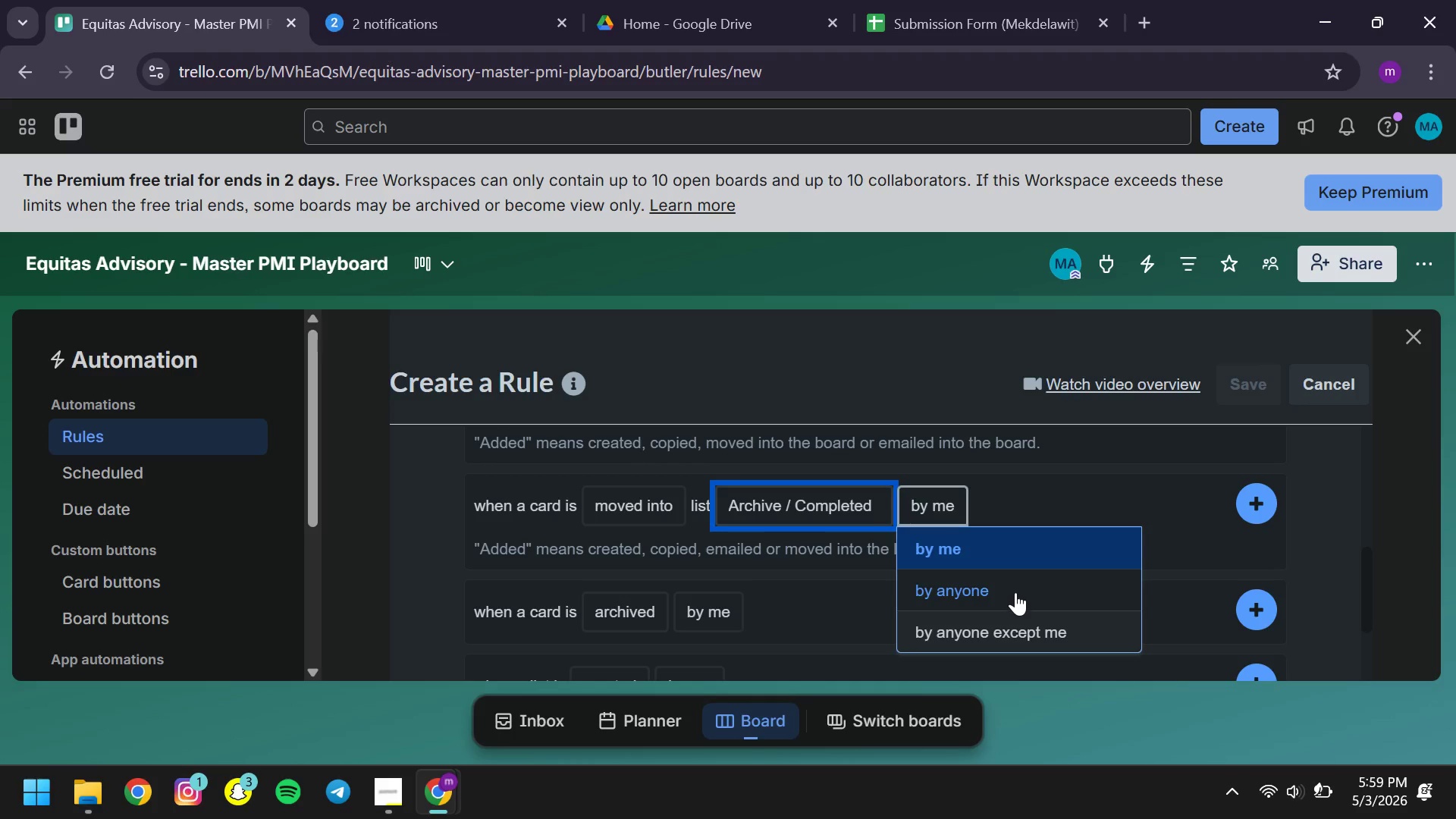 
left_click([1015, 592])
 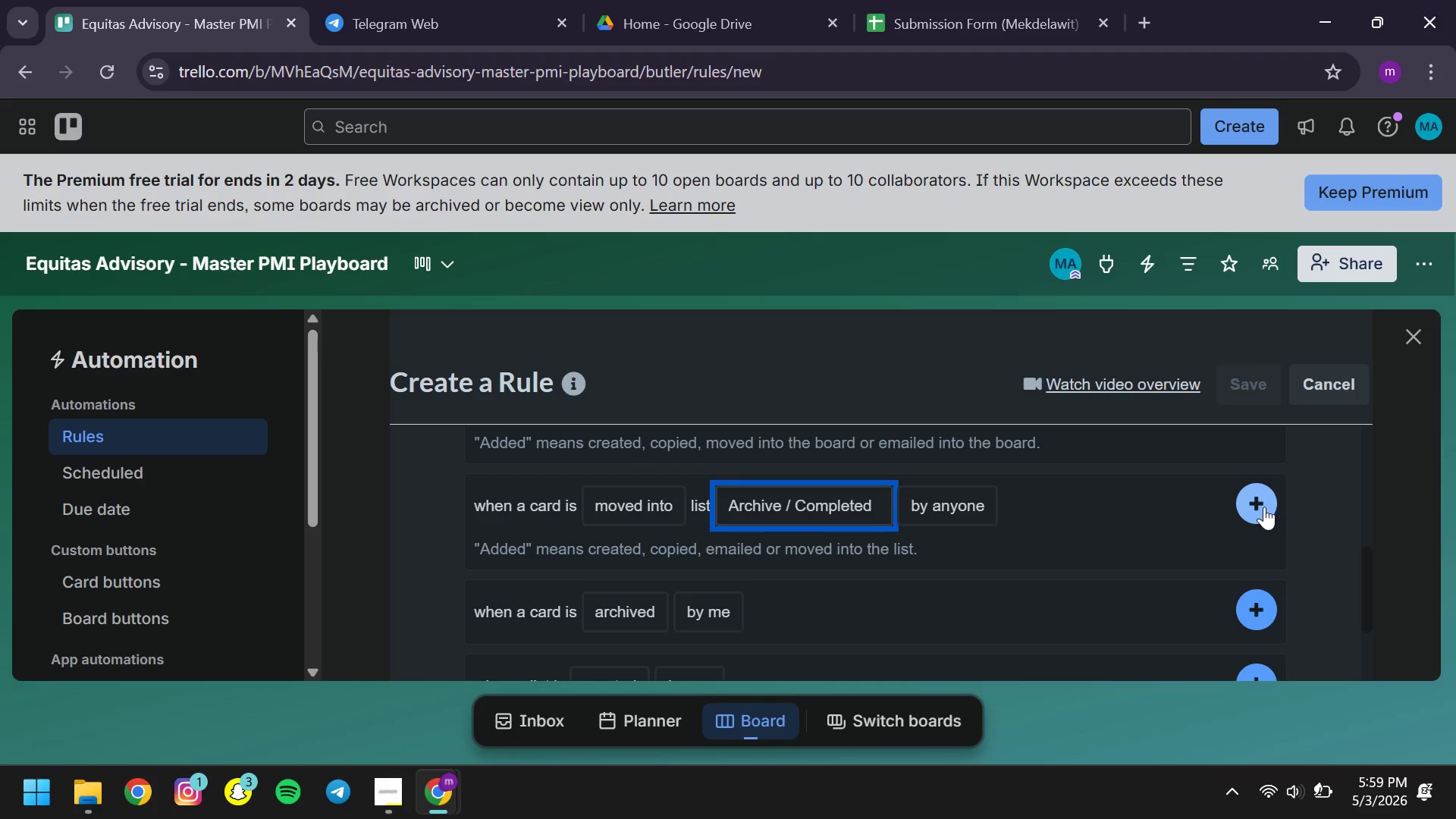 
left_click([1264, 507])
 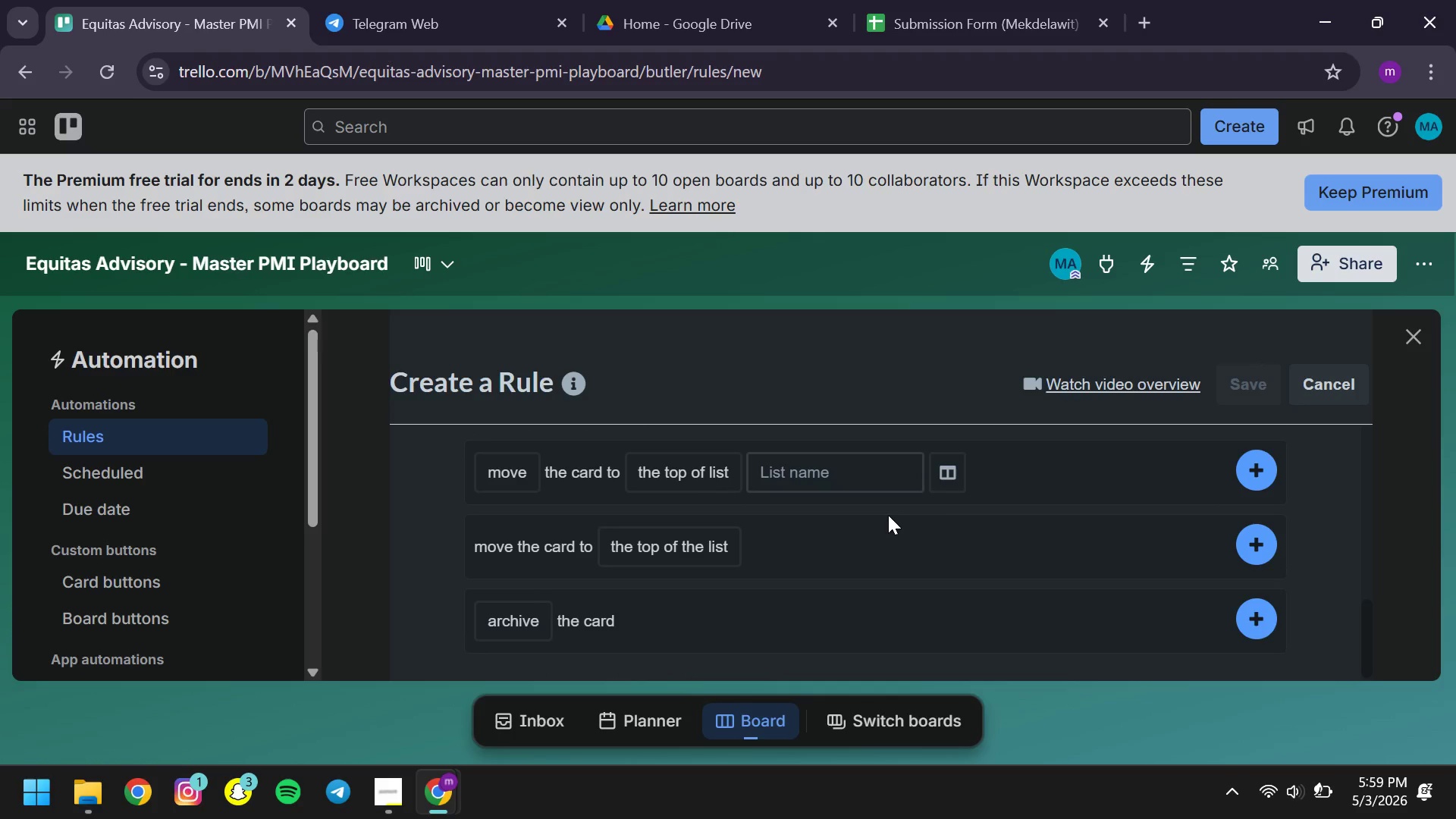 
wait(9.12)
 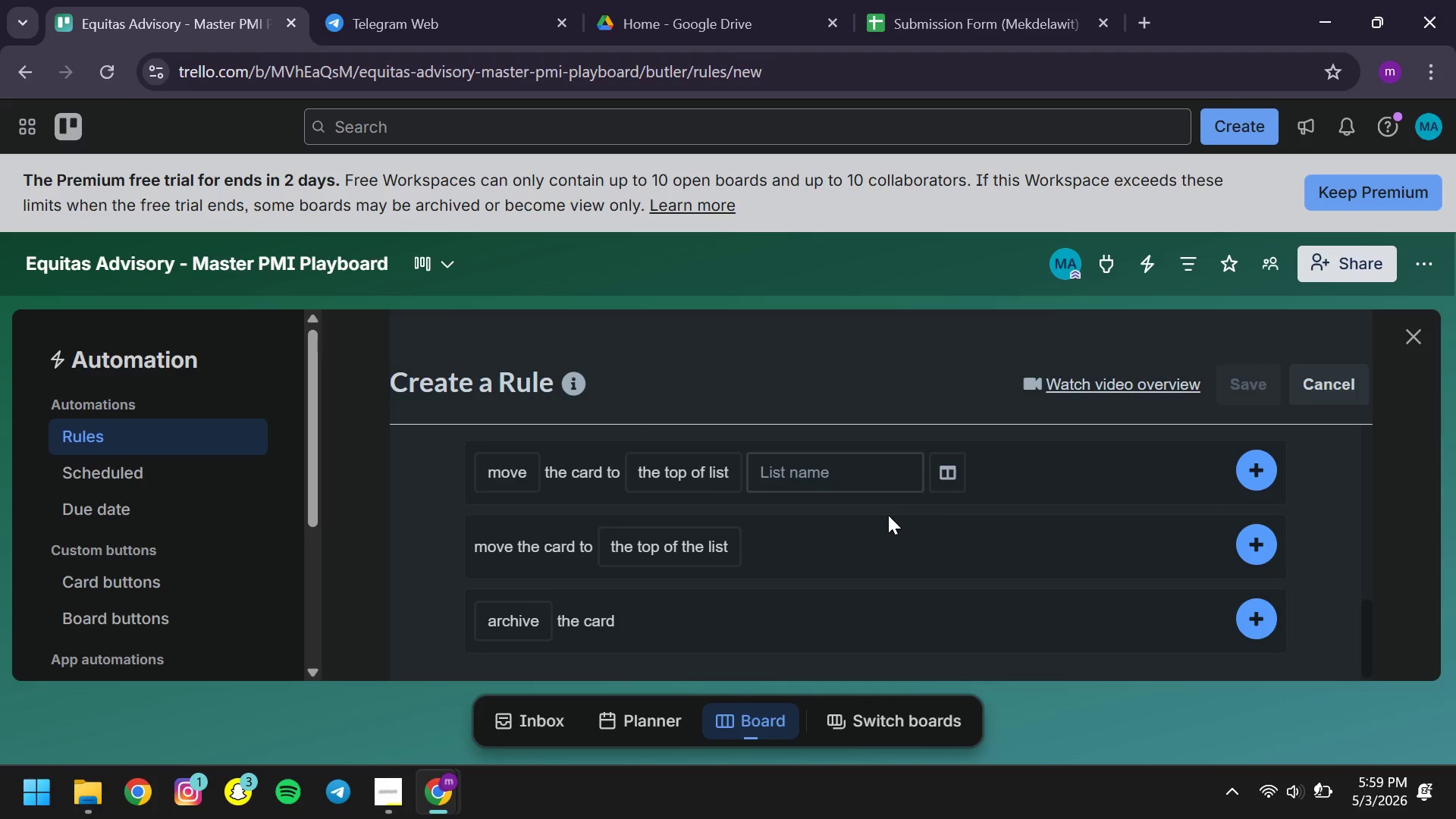 
left_click([704, 550])
 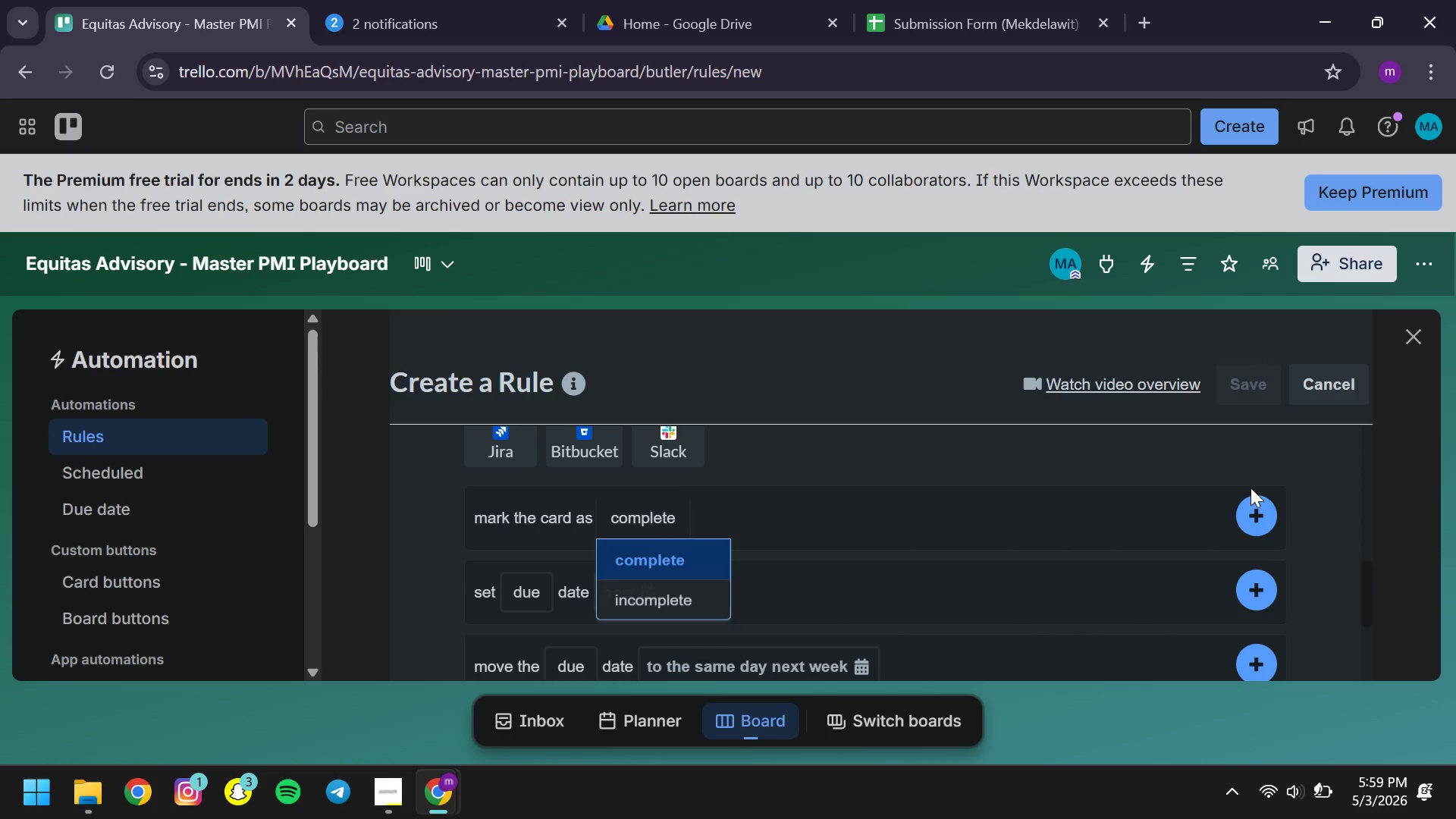 
left_click([1253, 513])
 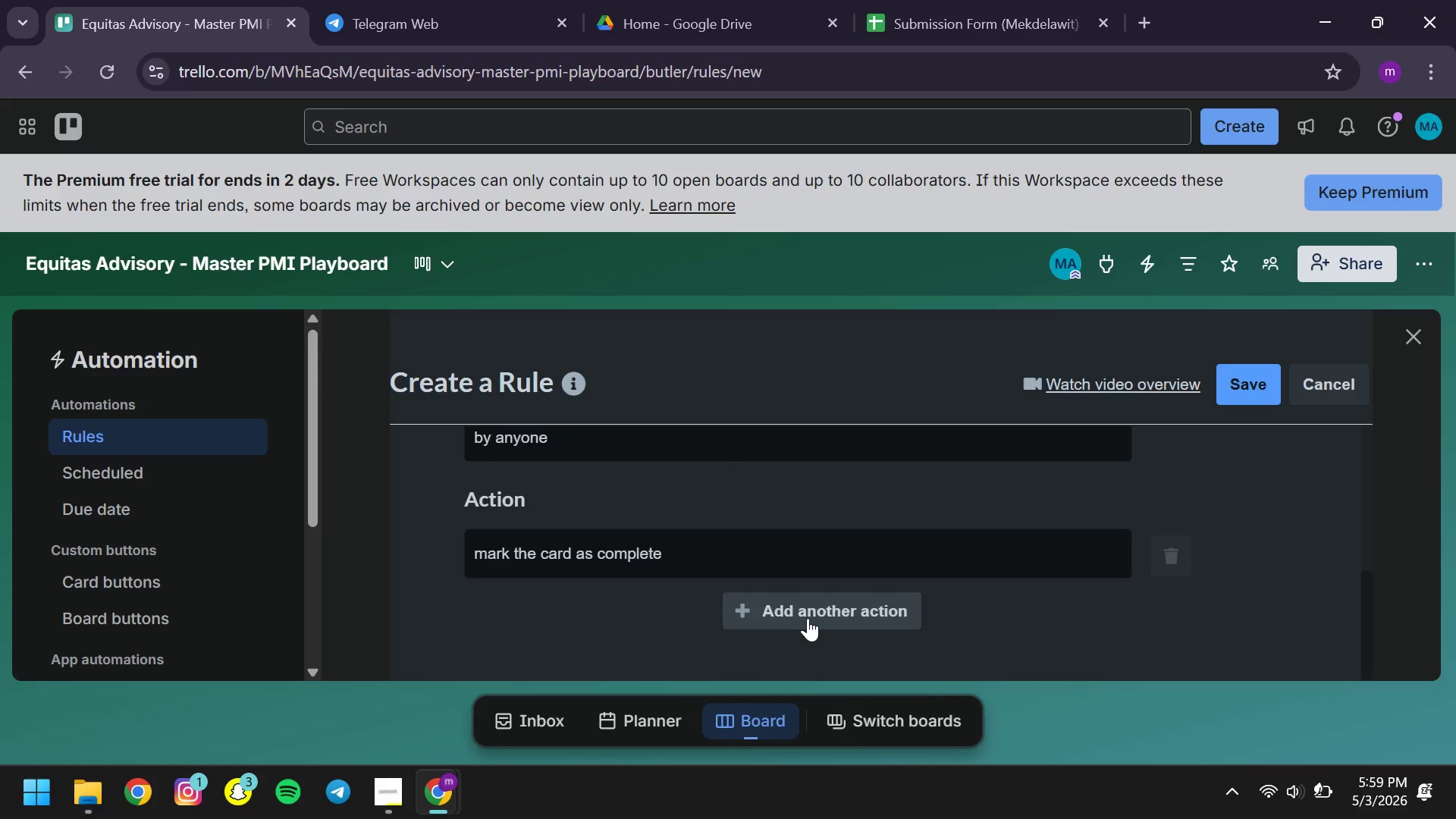 
left_click([808, 618])
 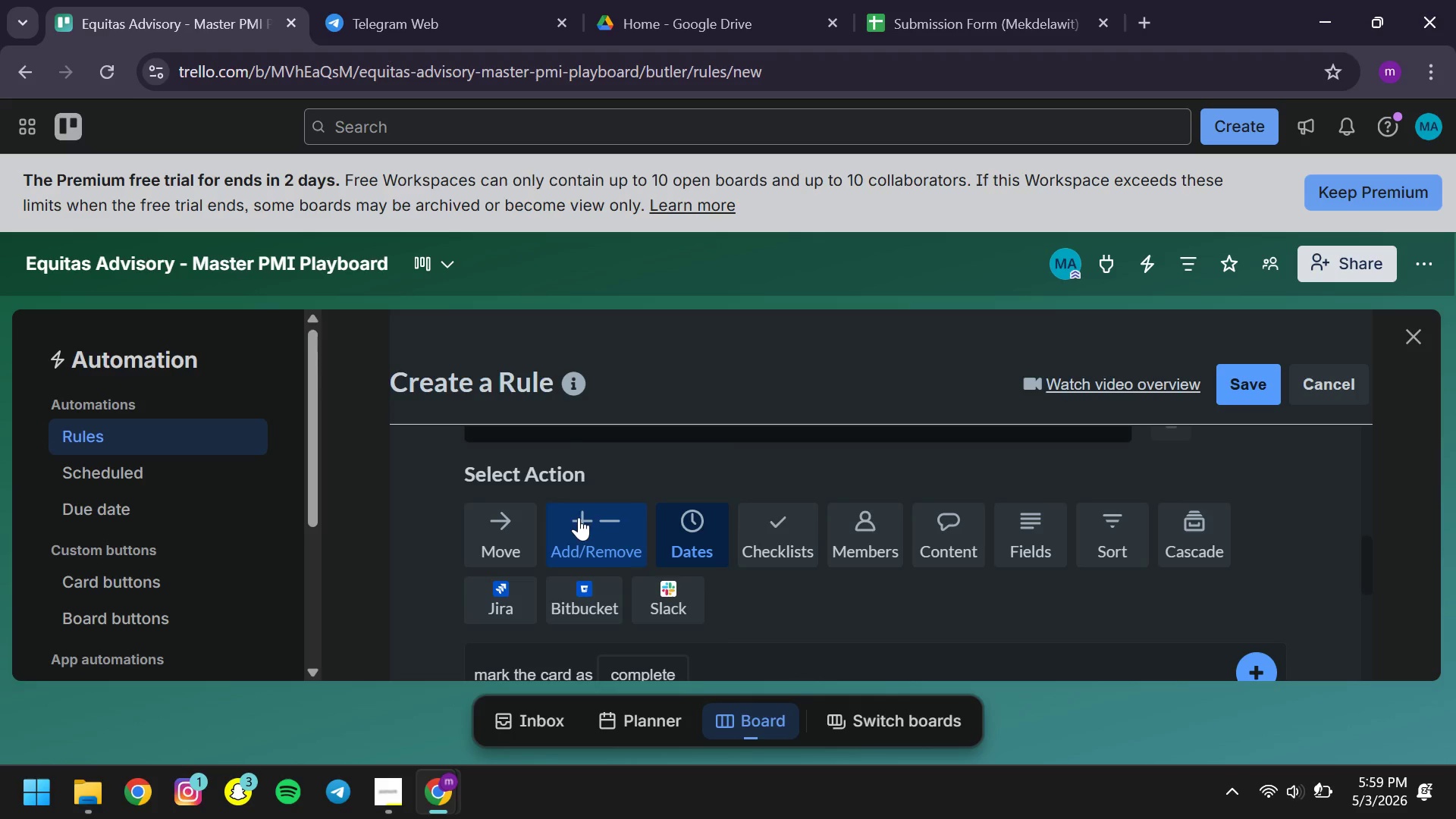 
left_click([572, 517])
 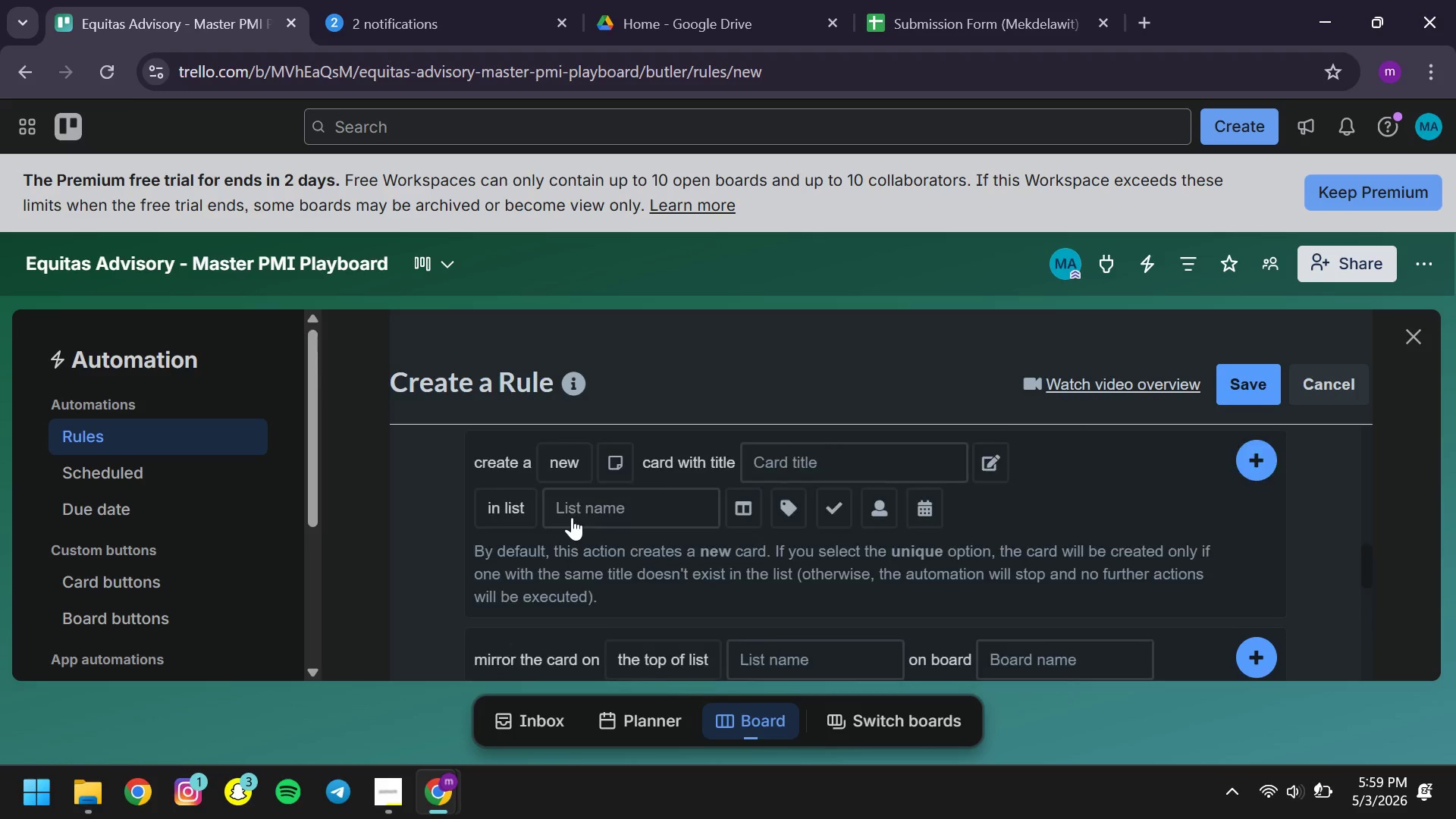 
wait(5.86)
 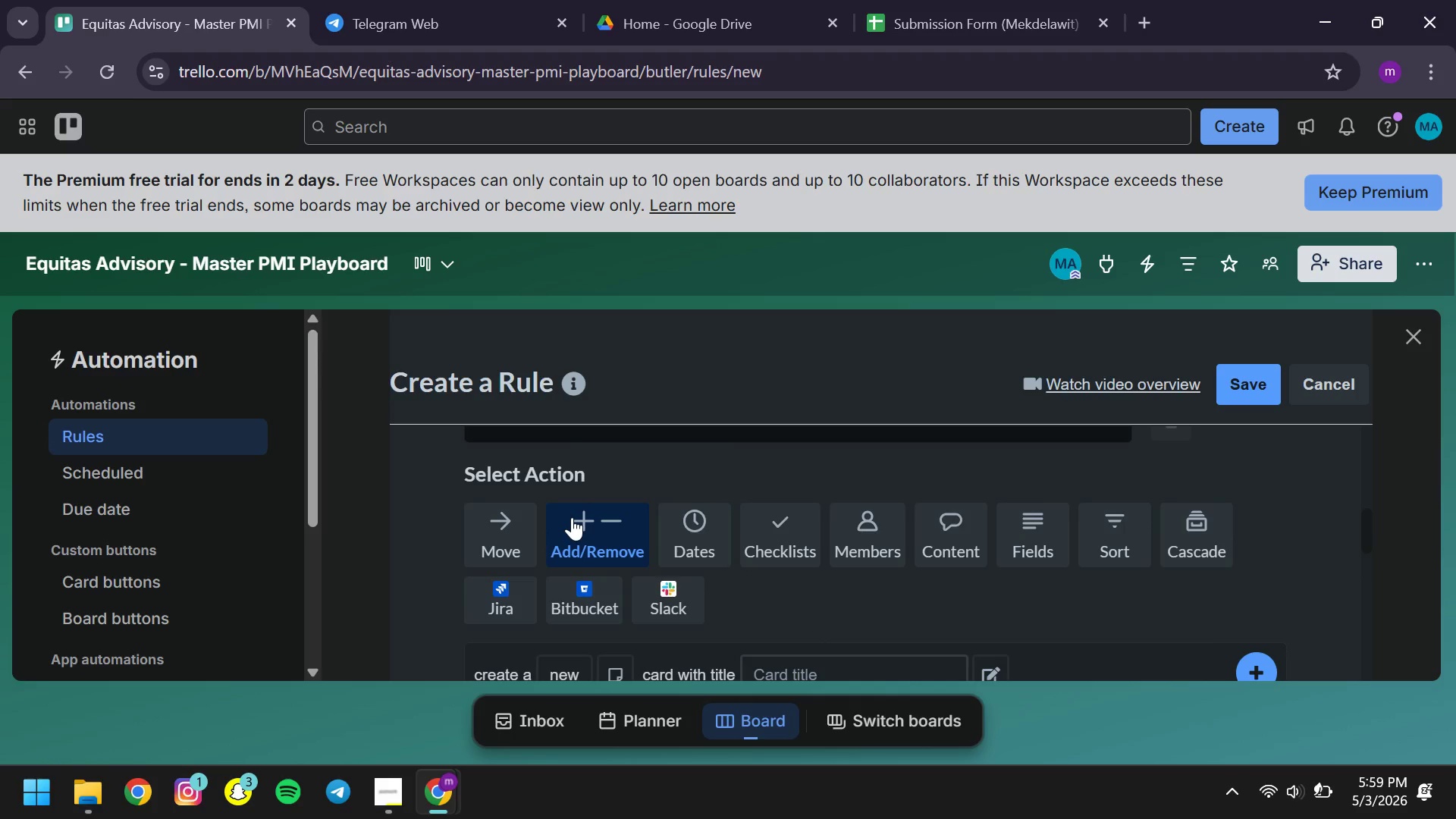 
left_click([654, 624])
 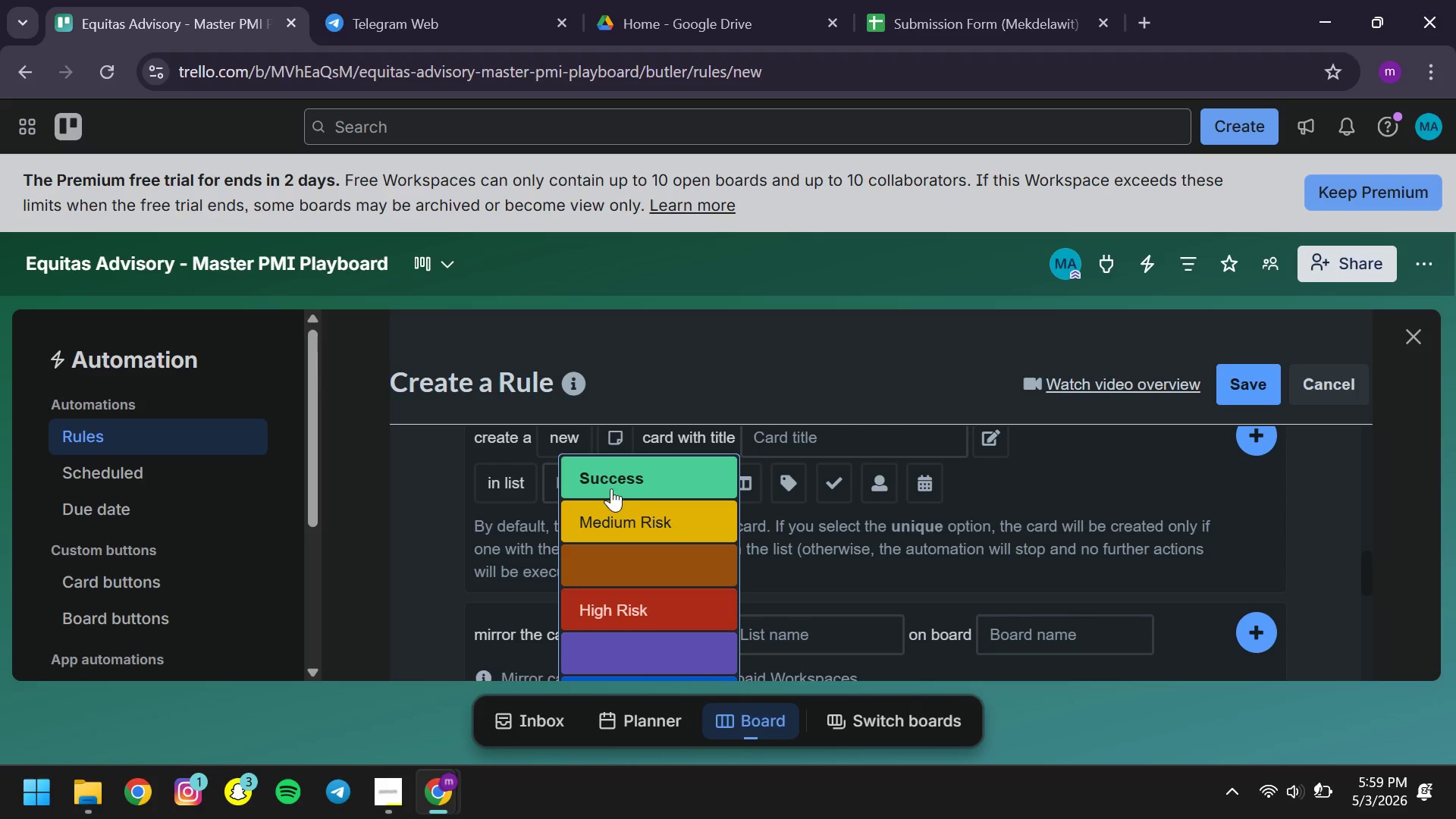 
left_click([600, 479])
 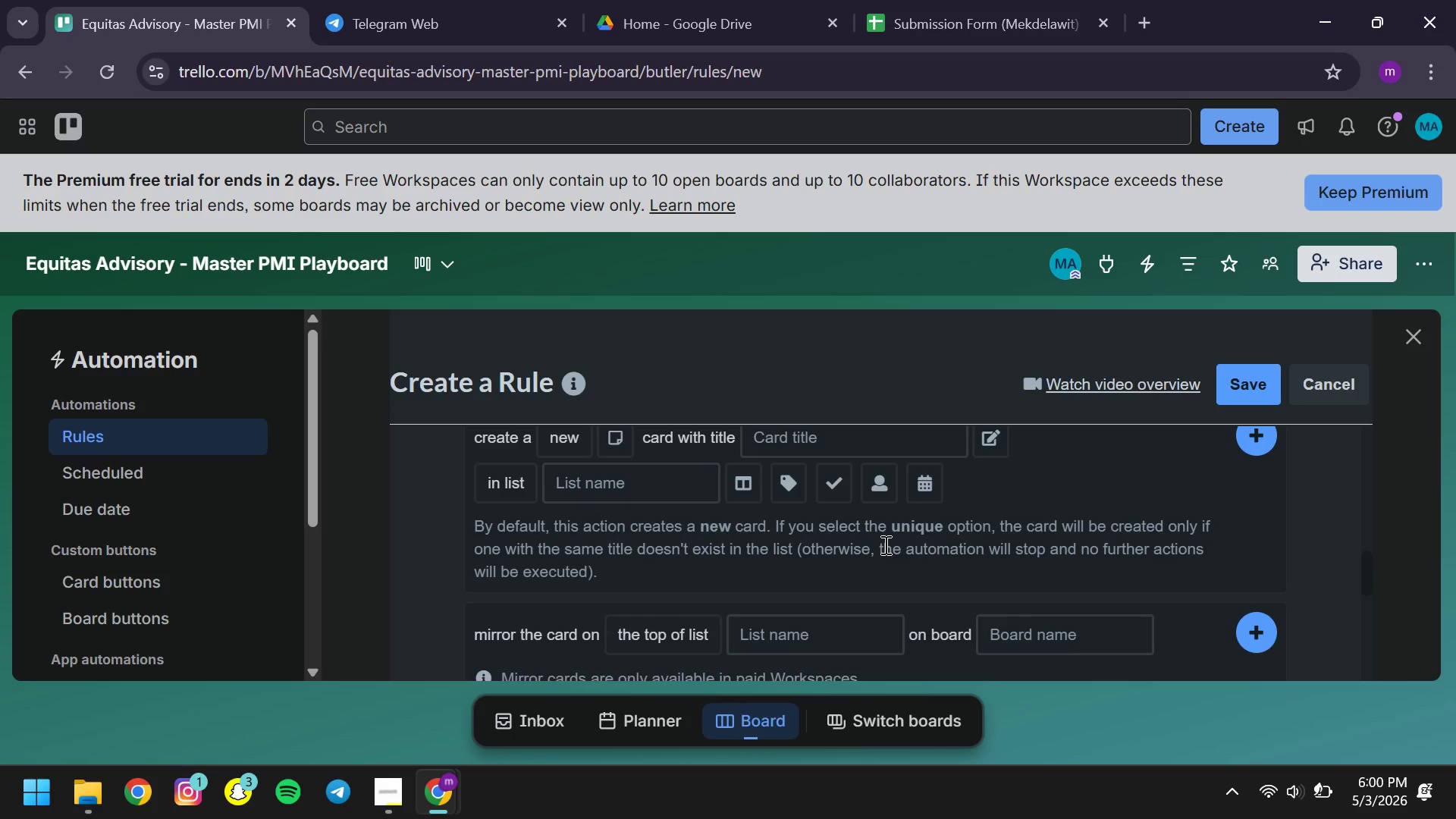 
wait(38.44)
 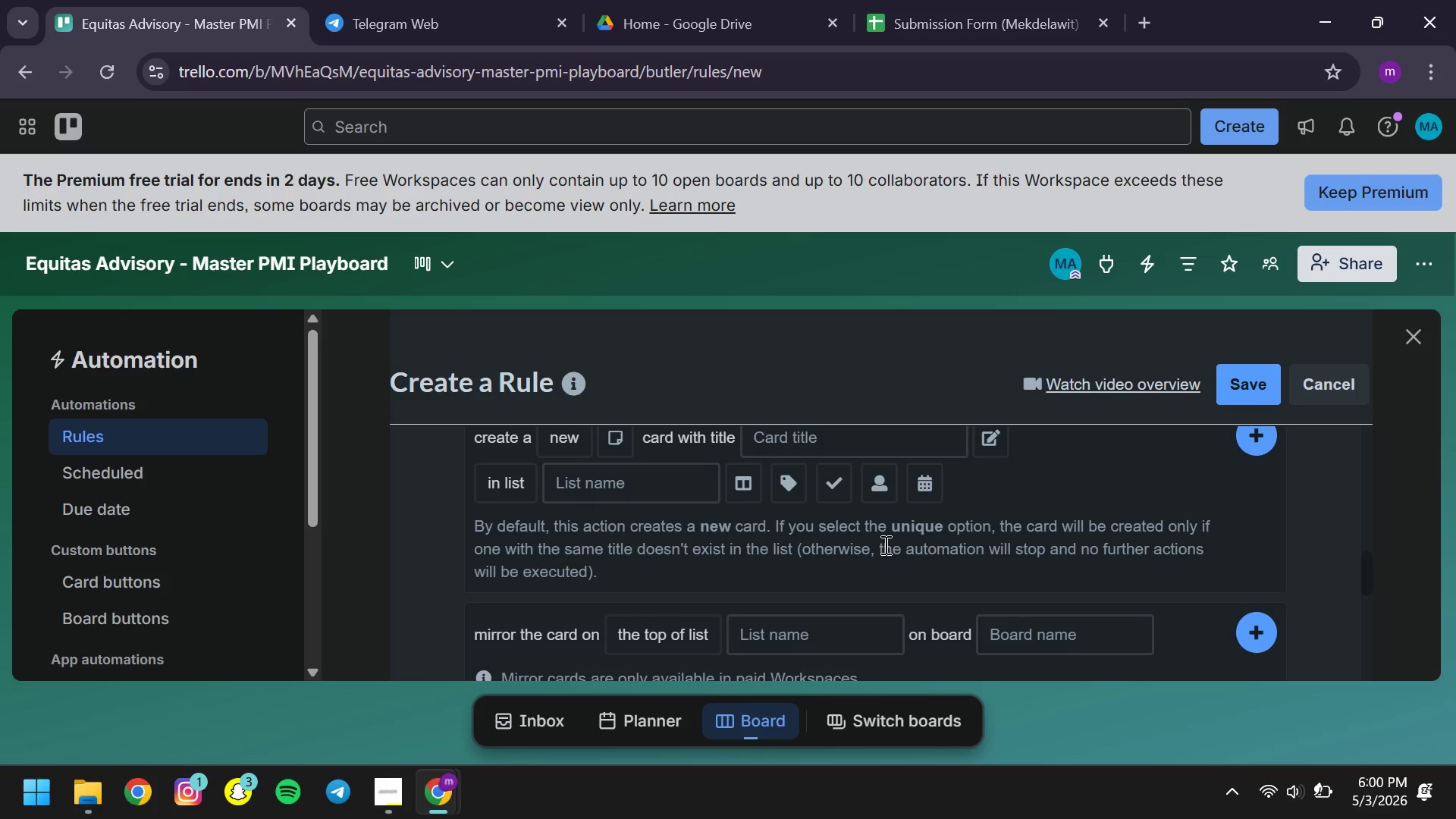 
mouse_move([743, 551])
 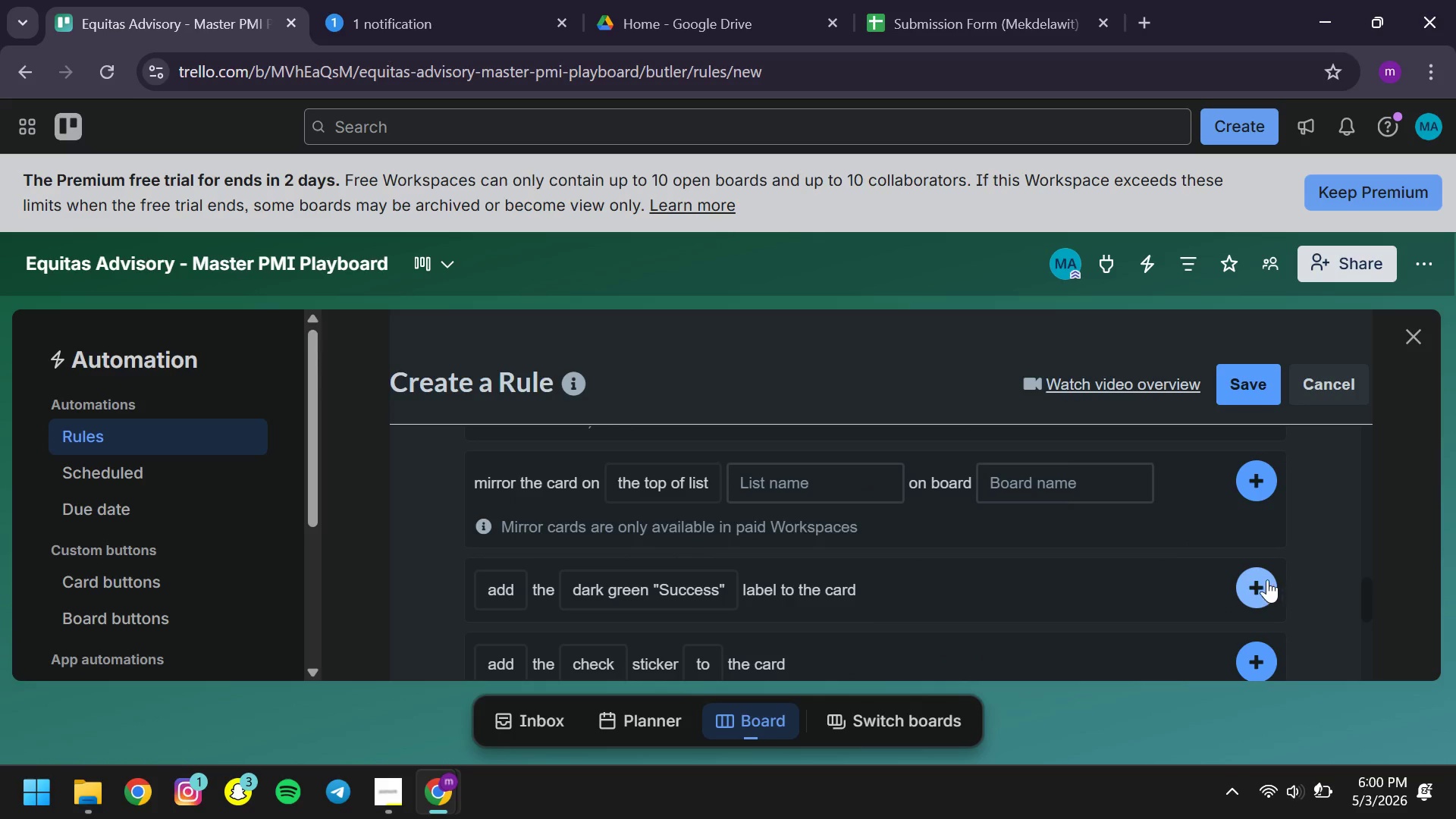 
left_click([1267, 576])
 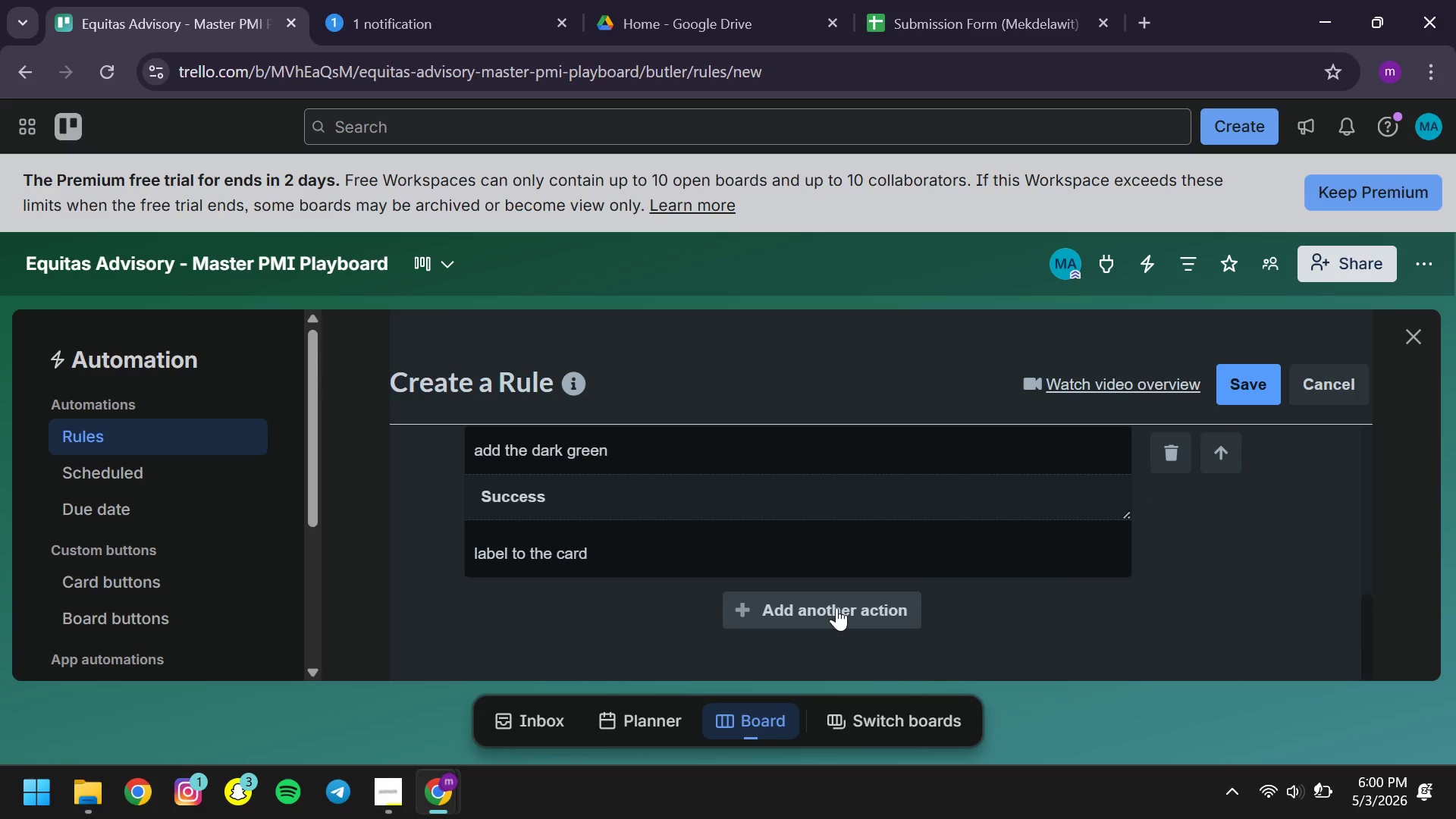 
wait(13.06)
 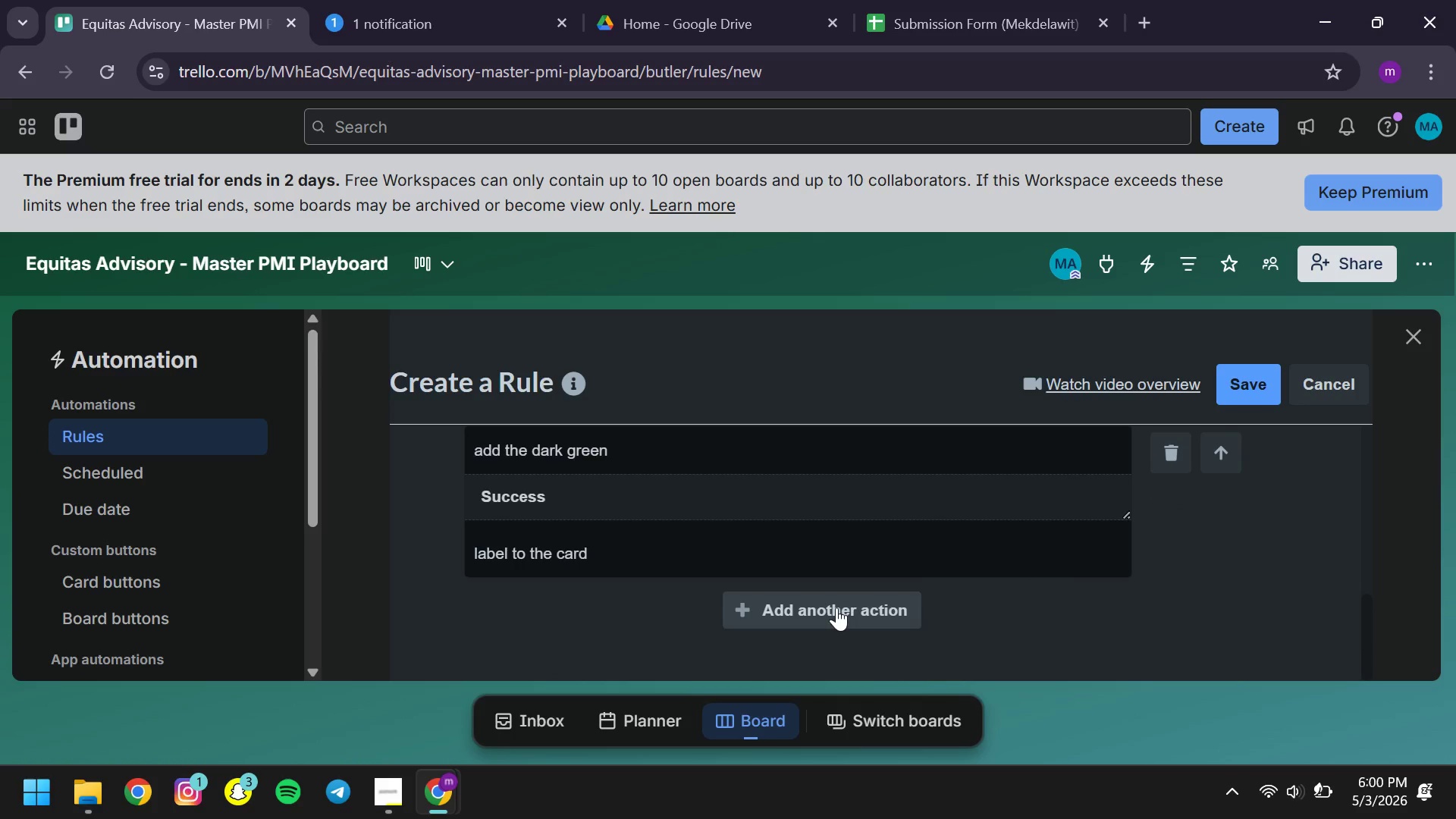 
left_click([1236, 373])
 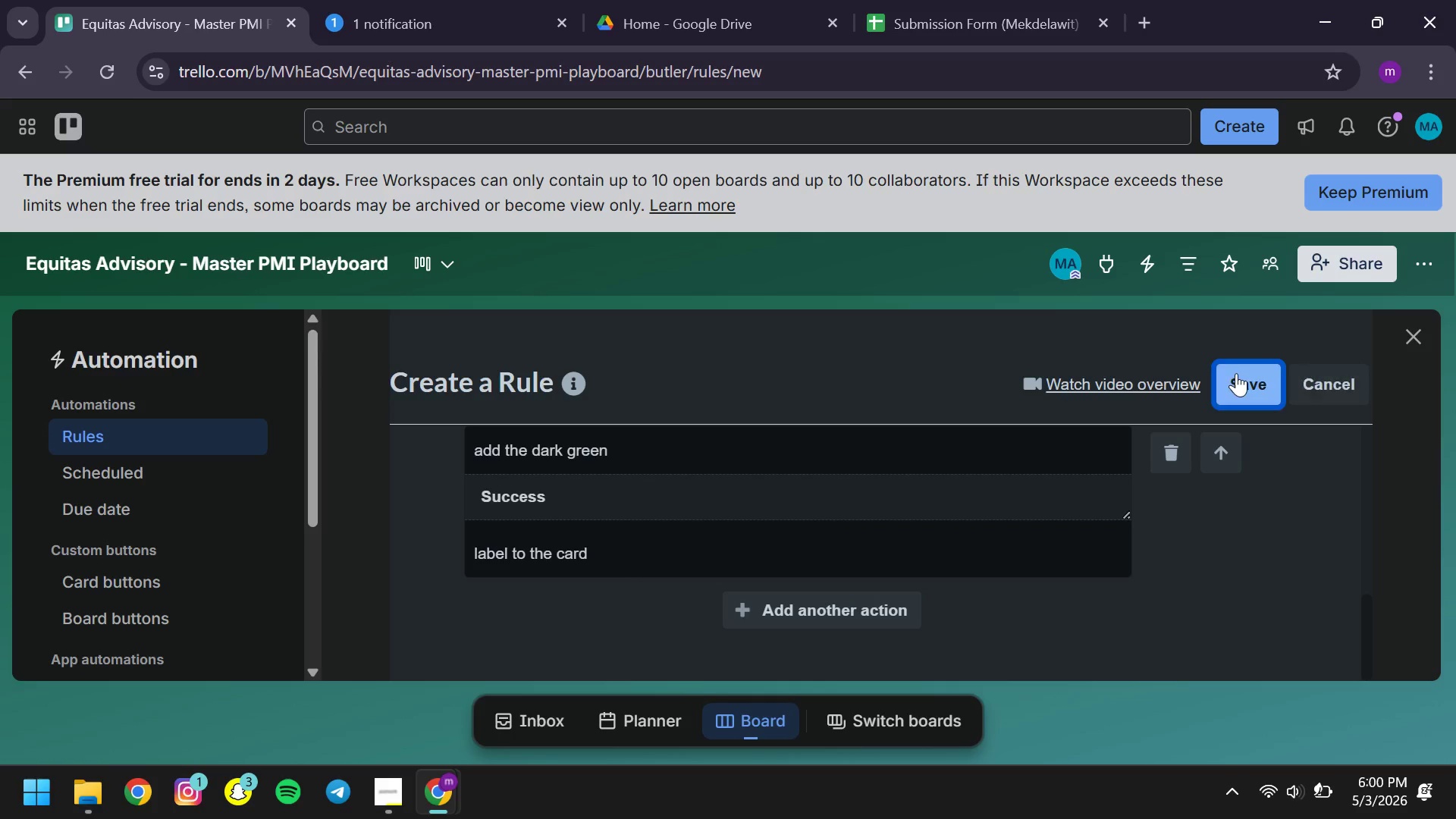 
wait(9.59)
 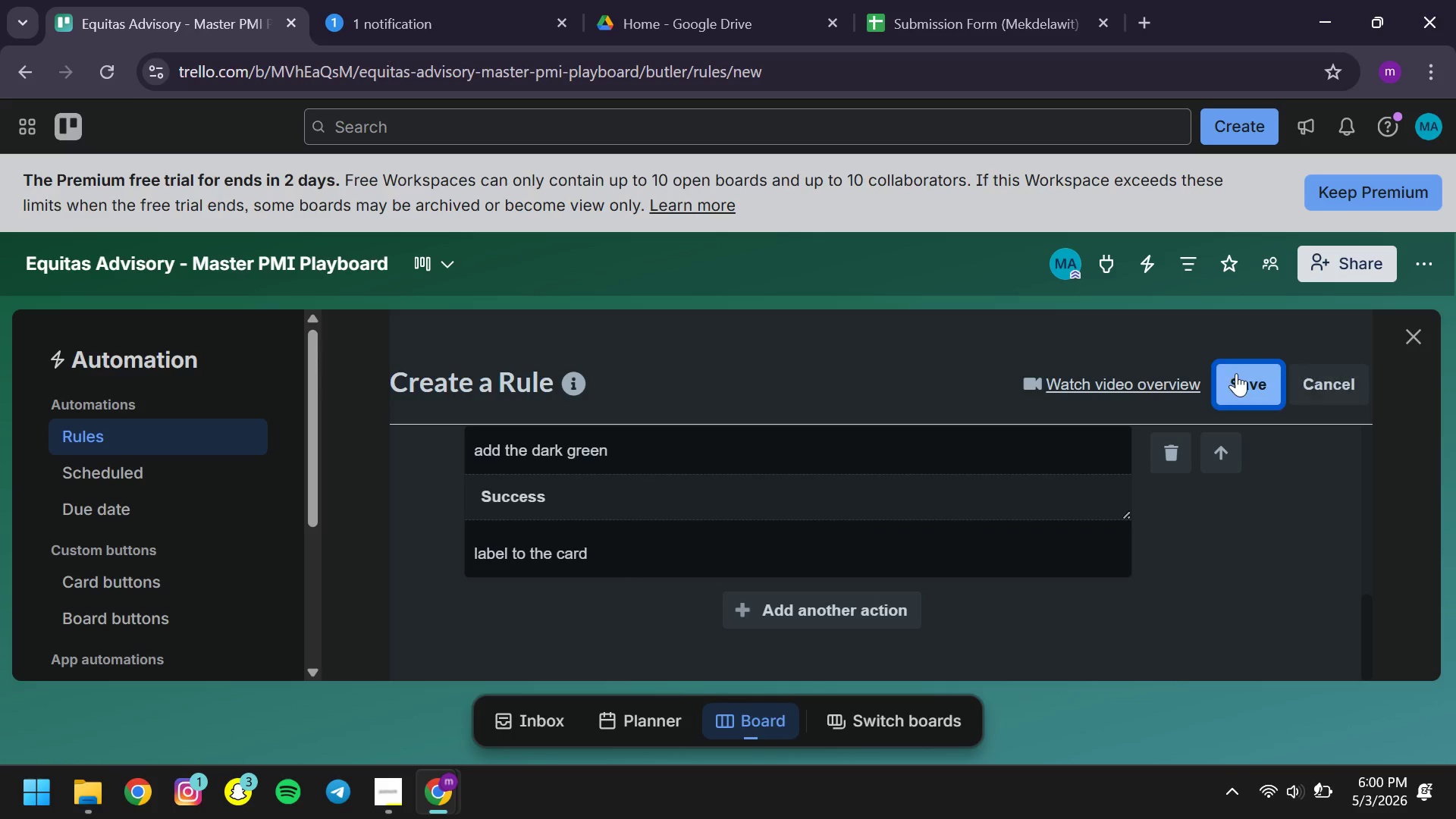 
left_click([1421, 332])
 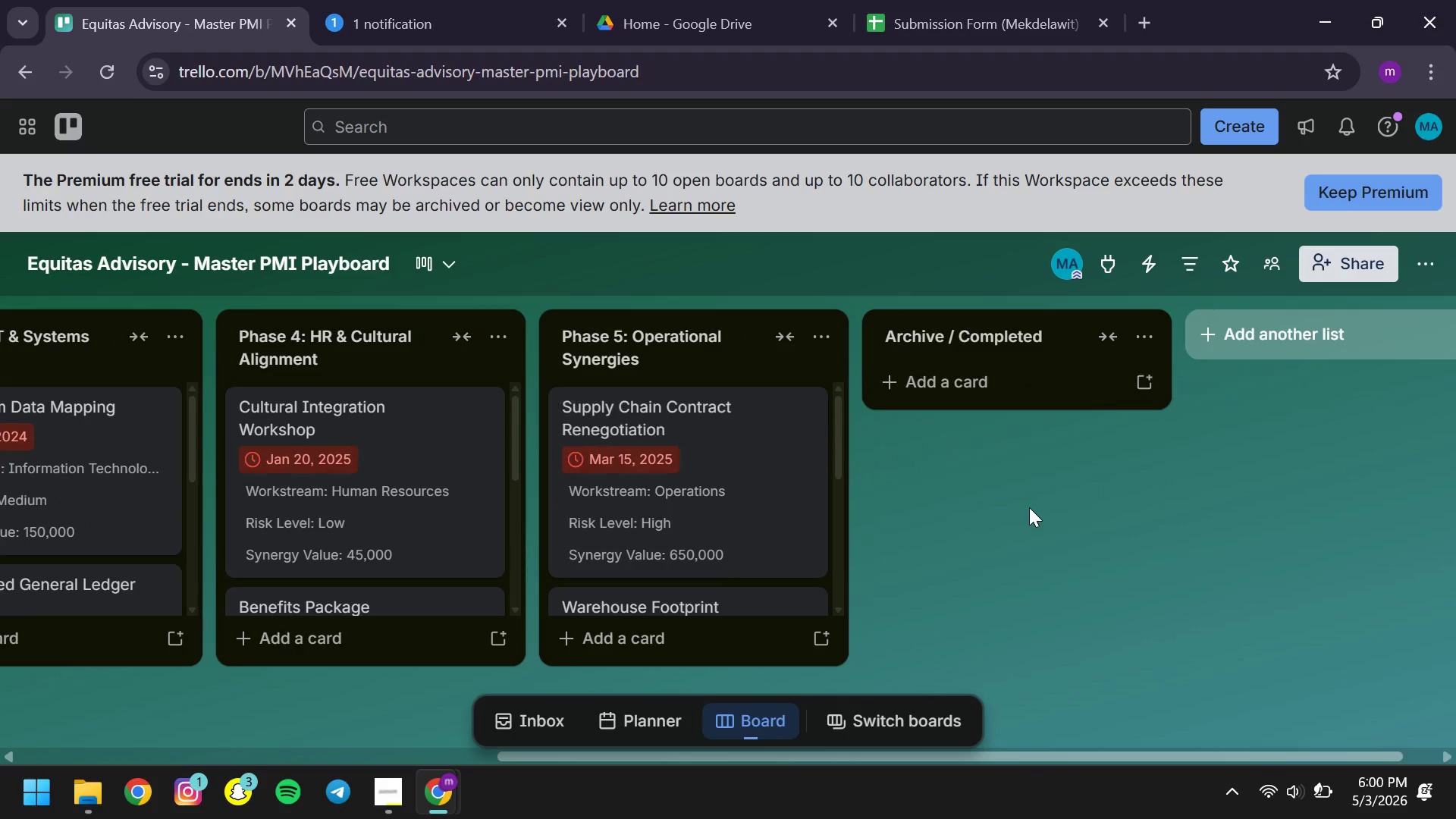 
left_click_drag(start_coordinate=[691, 512], to_coordinate=[997, 485])
 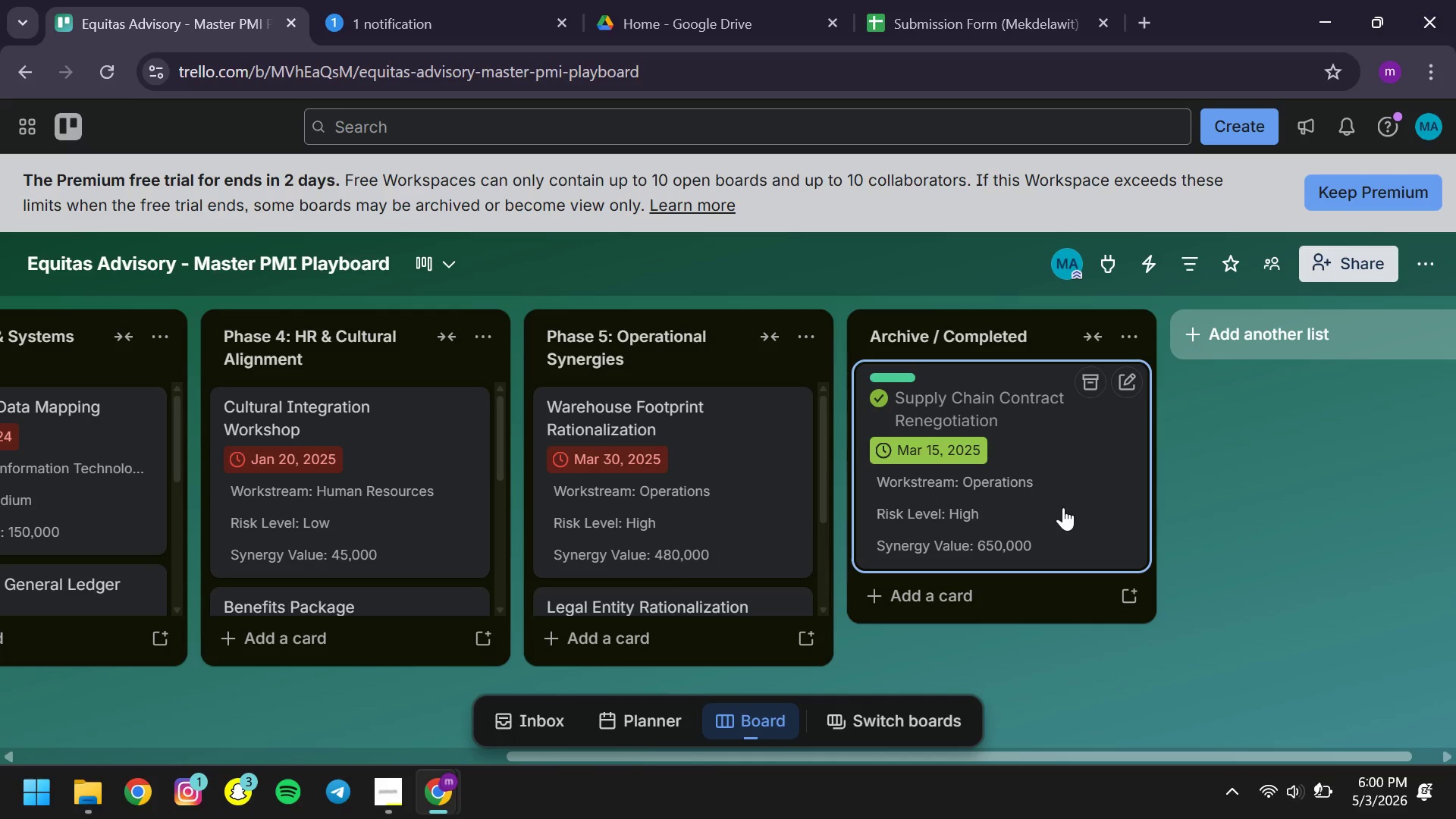 
left_click([1063, 507])
 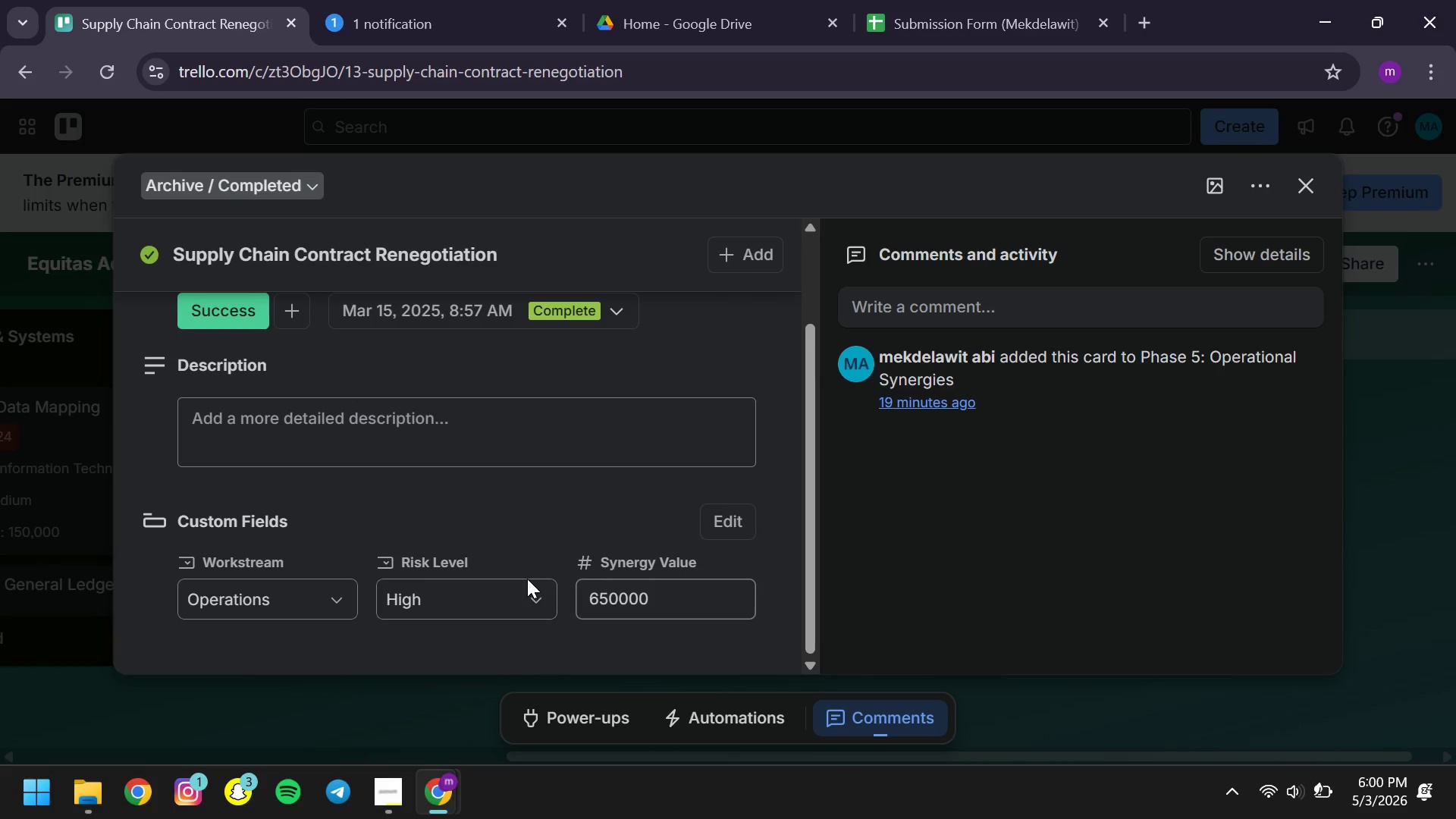 
wait(8.16)
 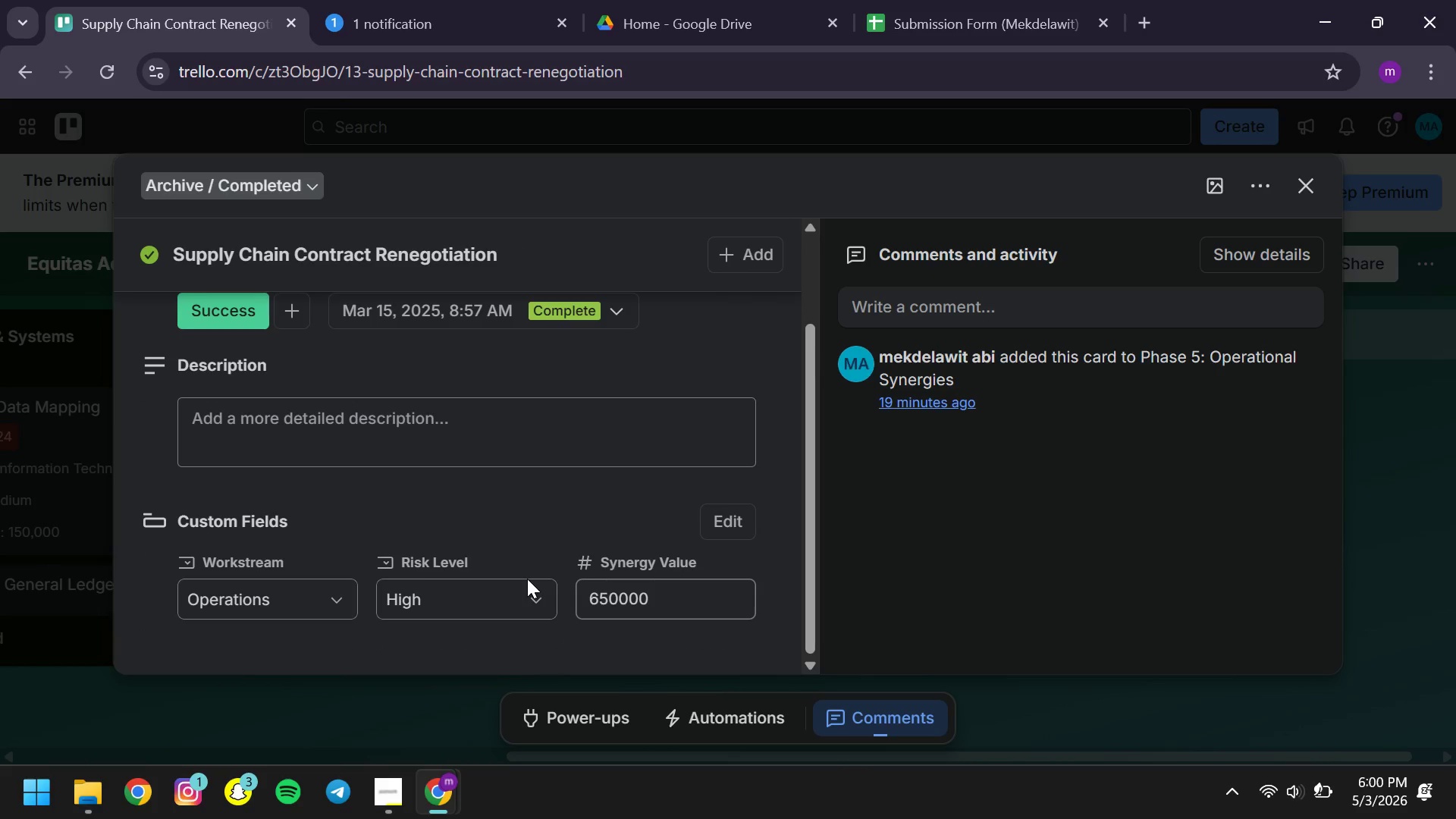 
left_click([1307, 187])
 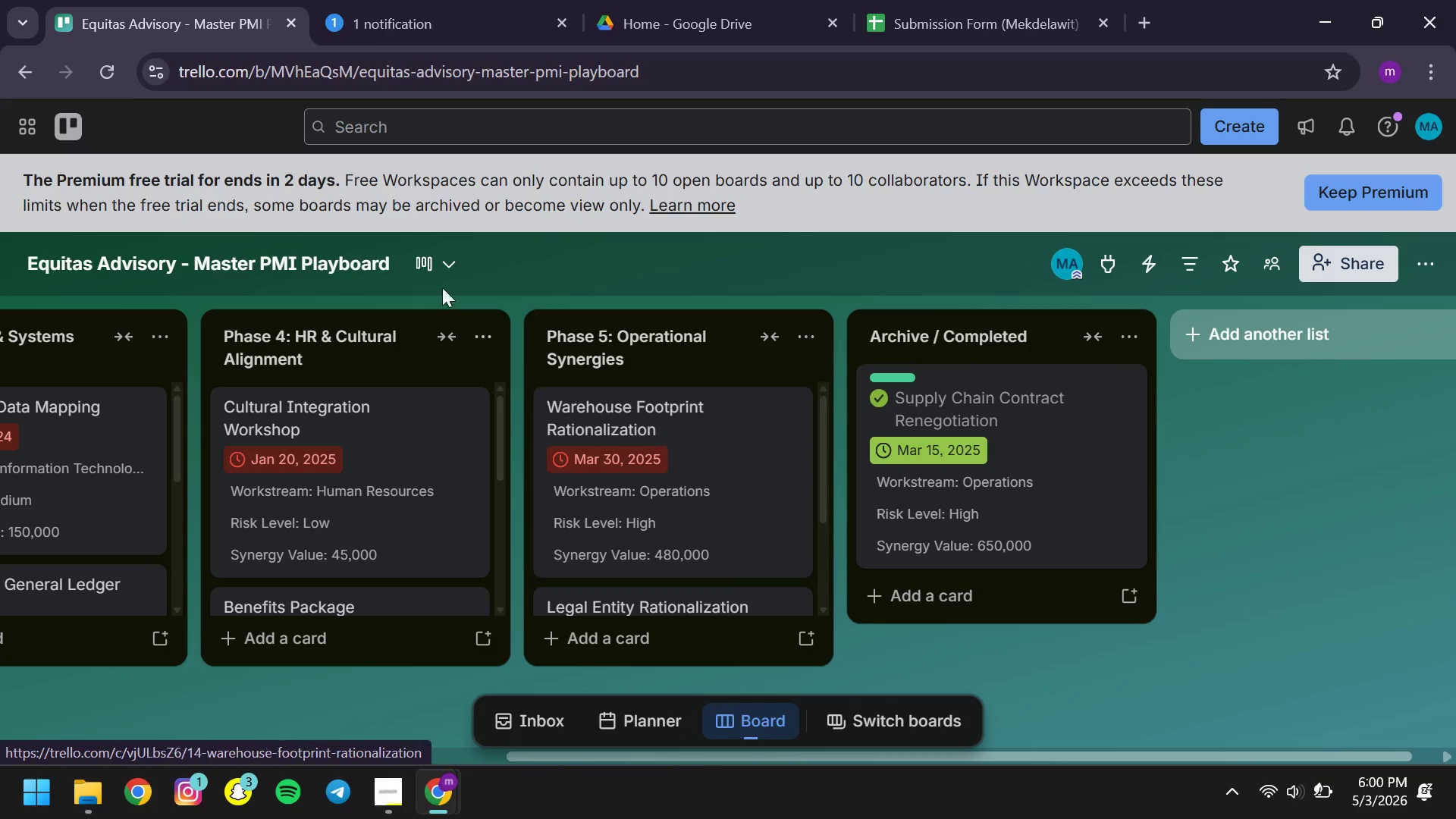 
left_click([459, 261])
 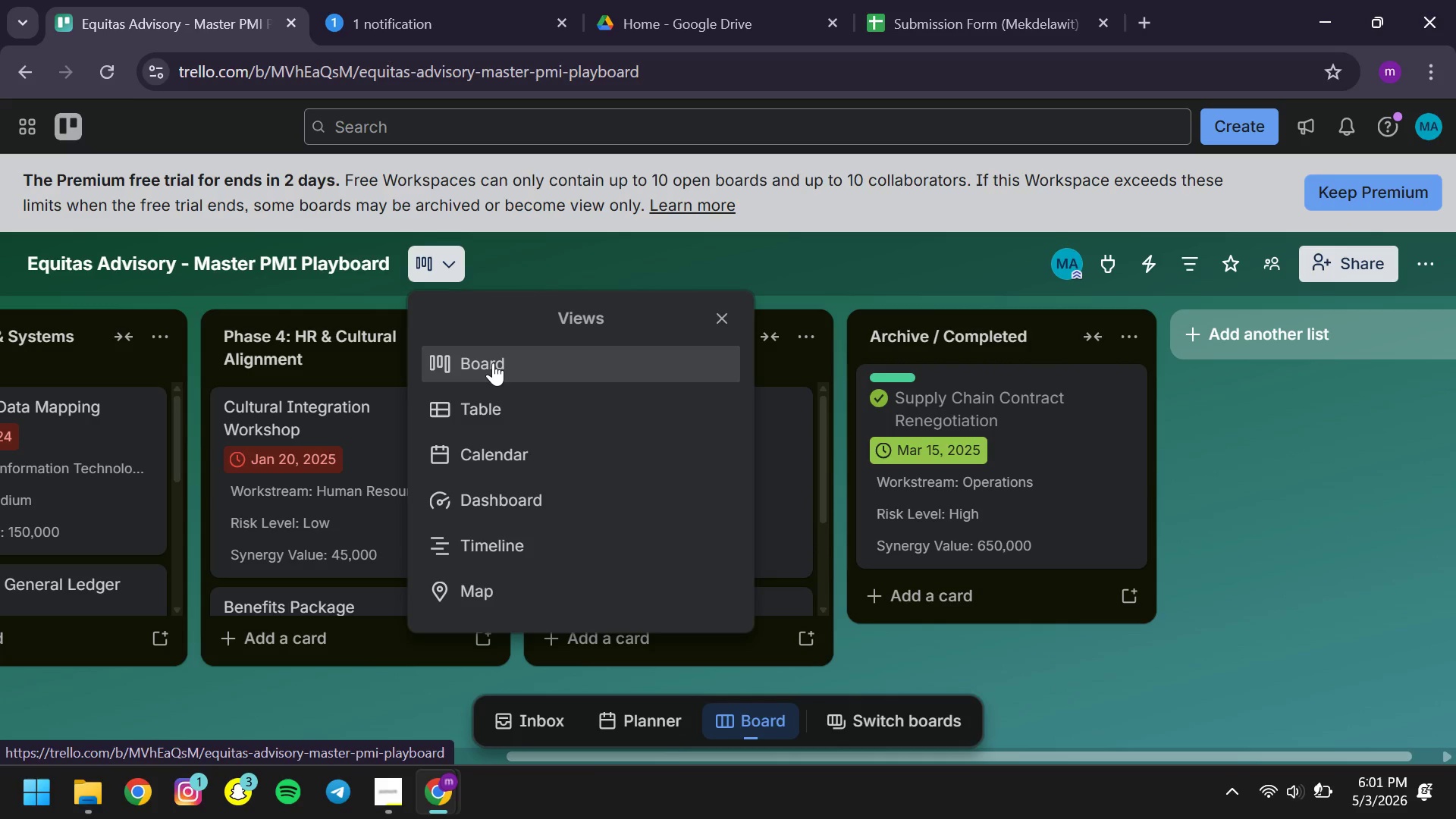 
wait(7.38)
 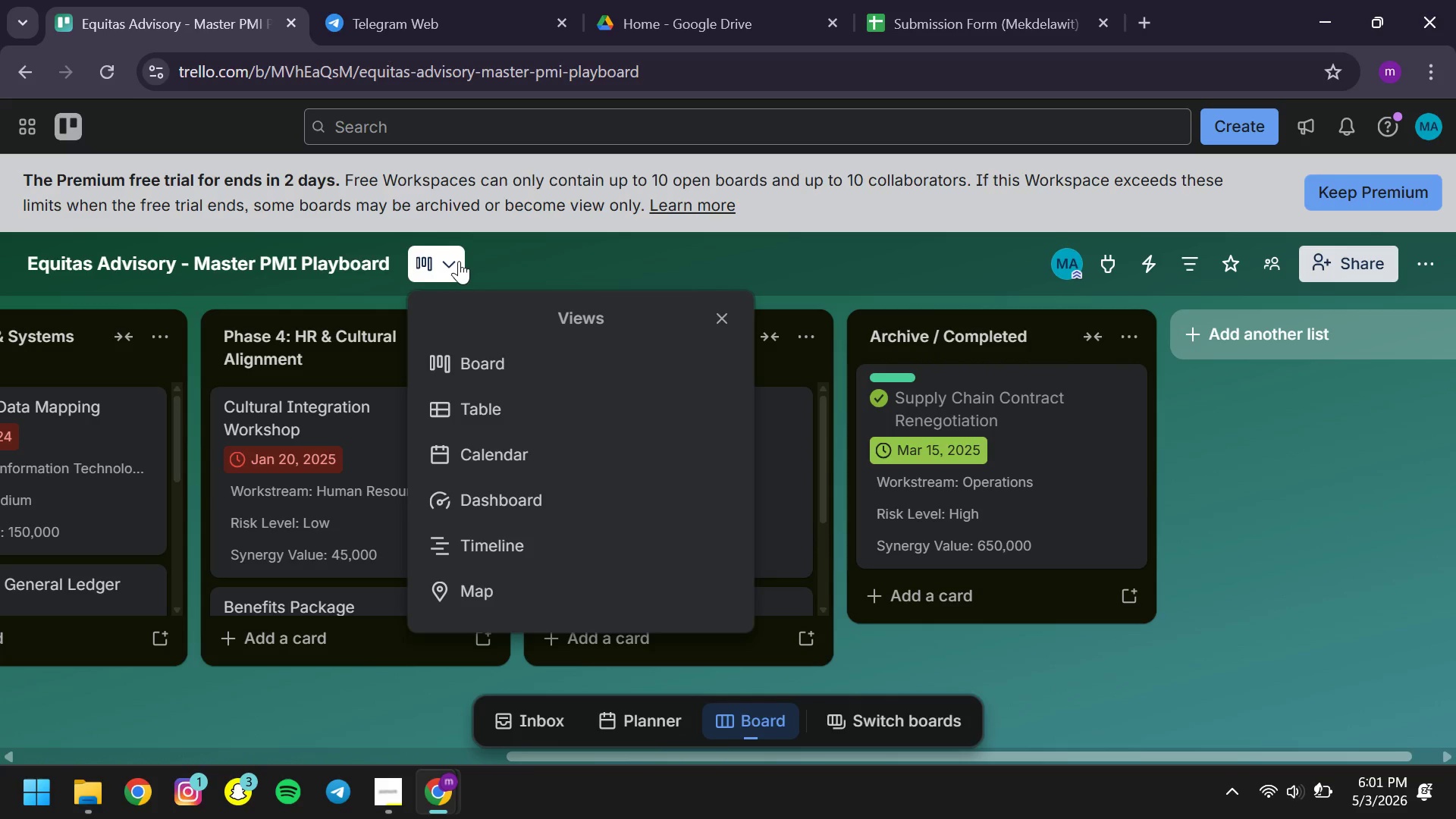 
left_click([504, 445])
 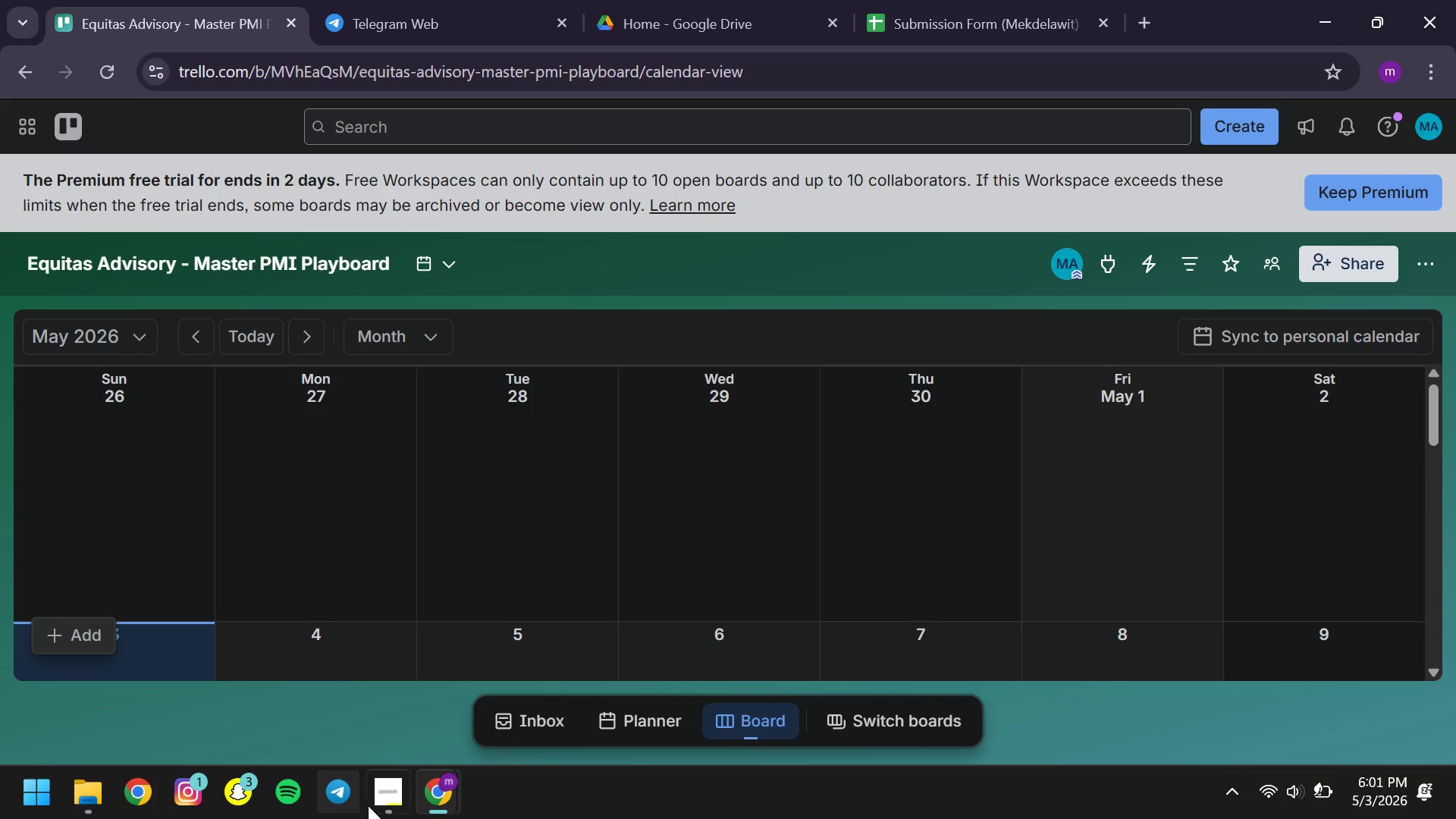 
left_click([396, 788])